 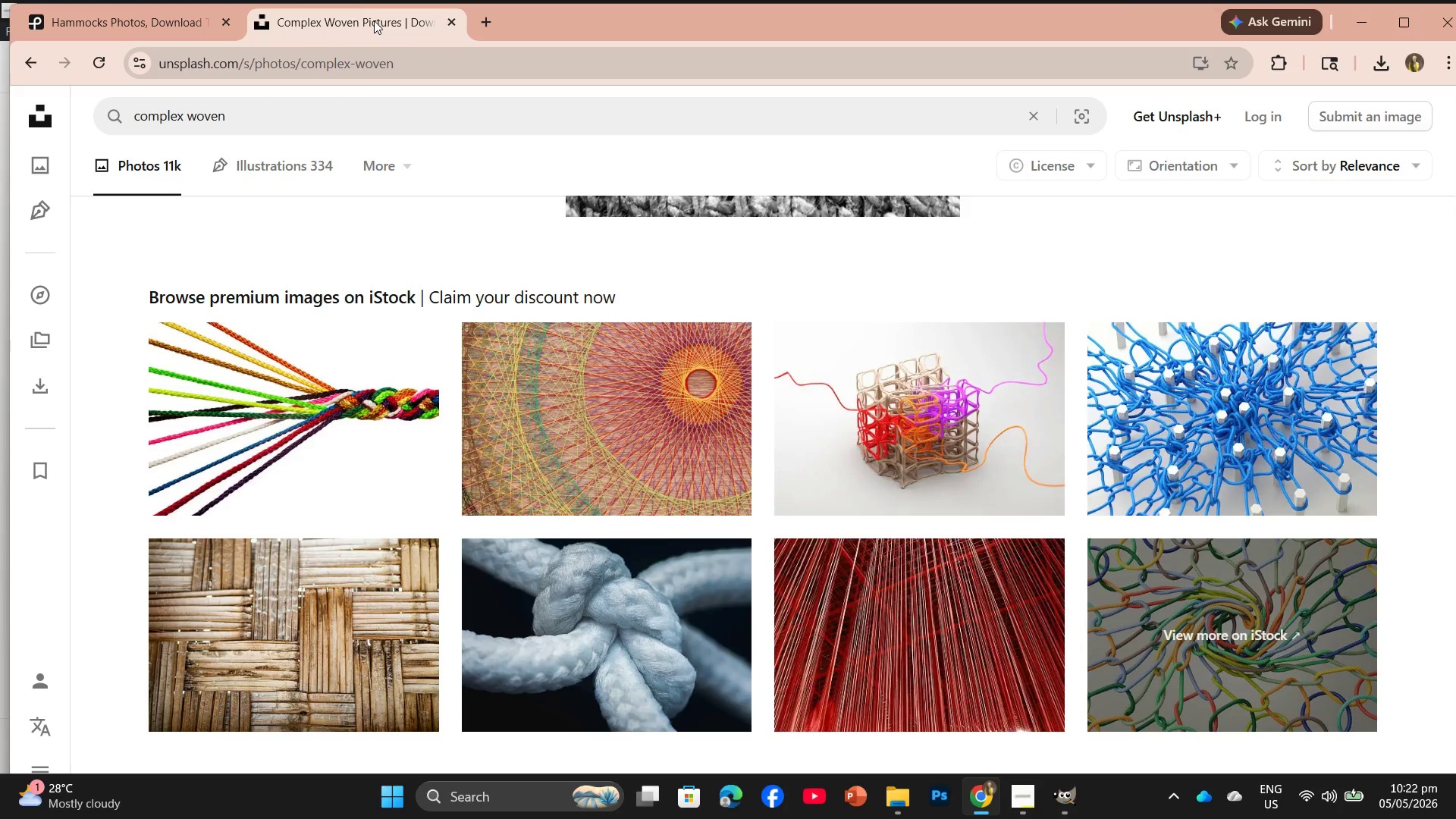 
left_click_drag(start_coordinate=[469, 126], to_coordinate=[121, 155])
 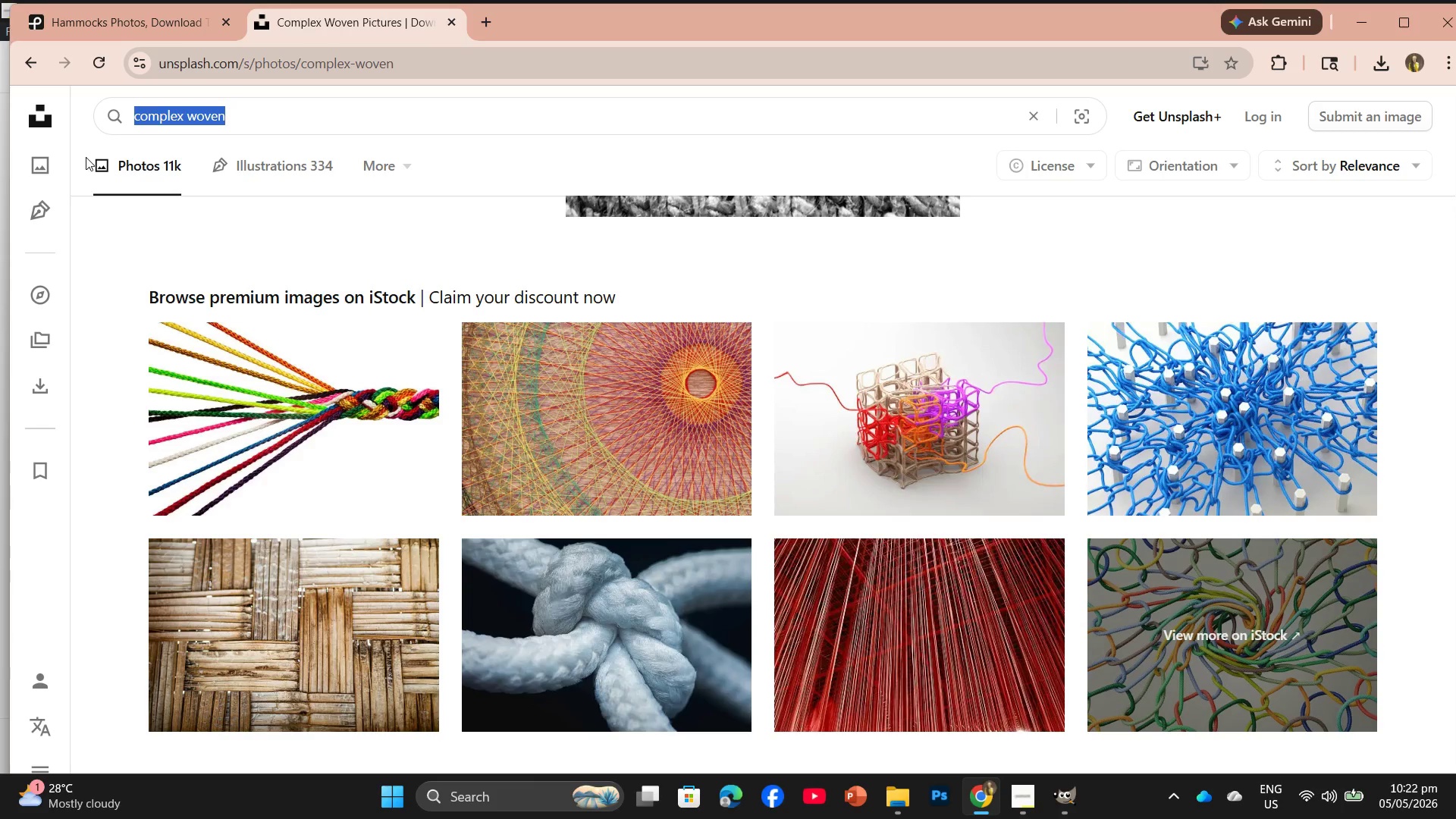 
key(Backspace)
 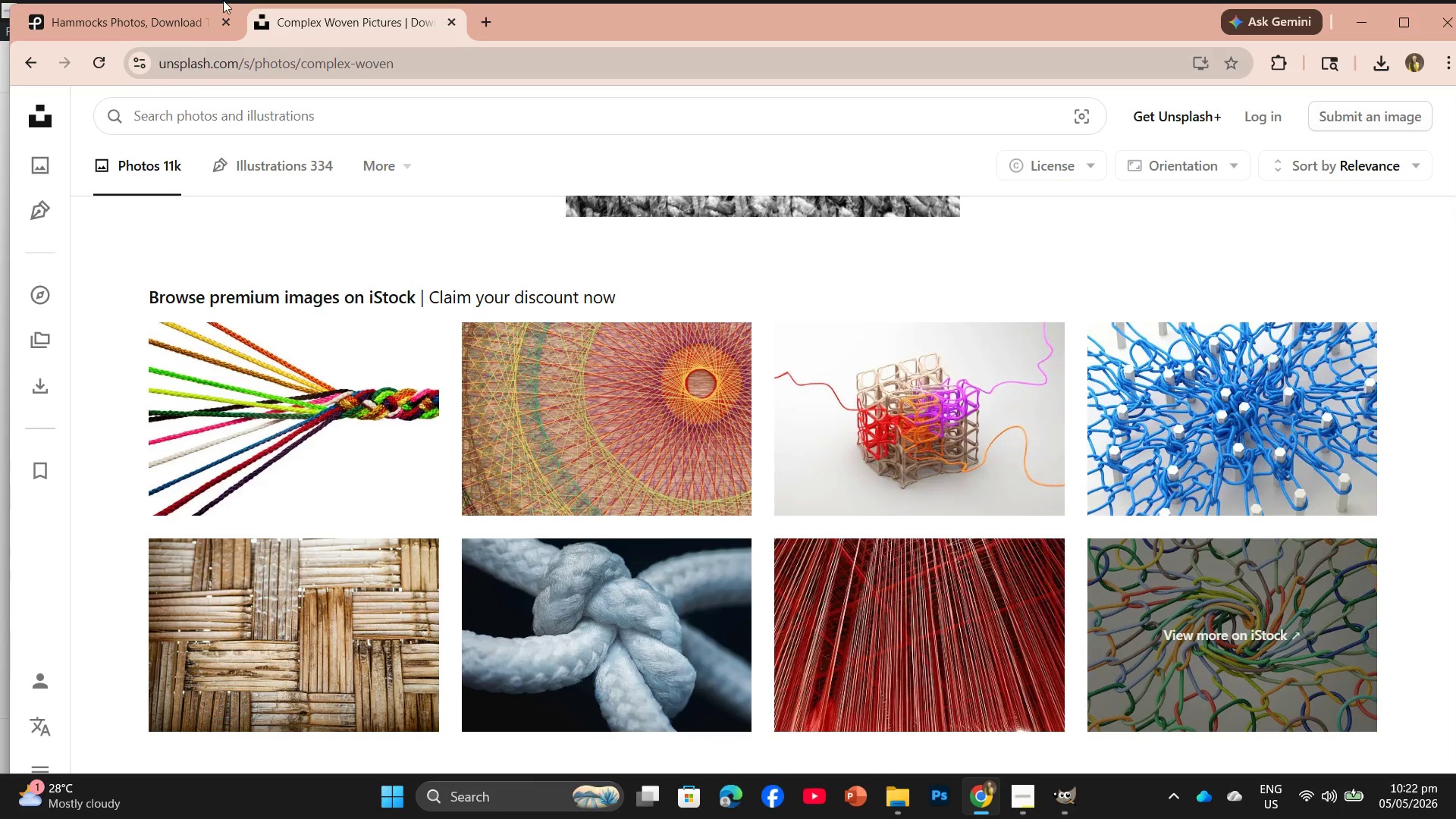 
left_click([178, 14])
 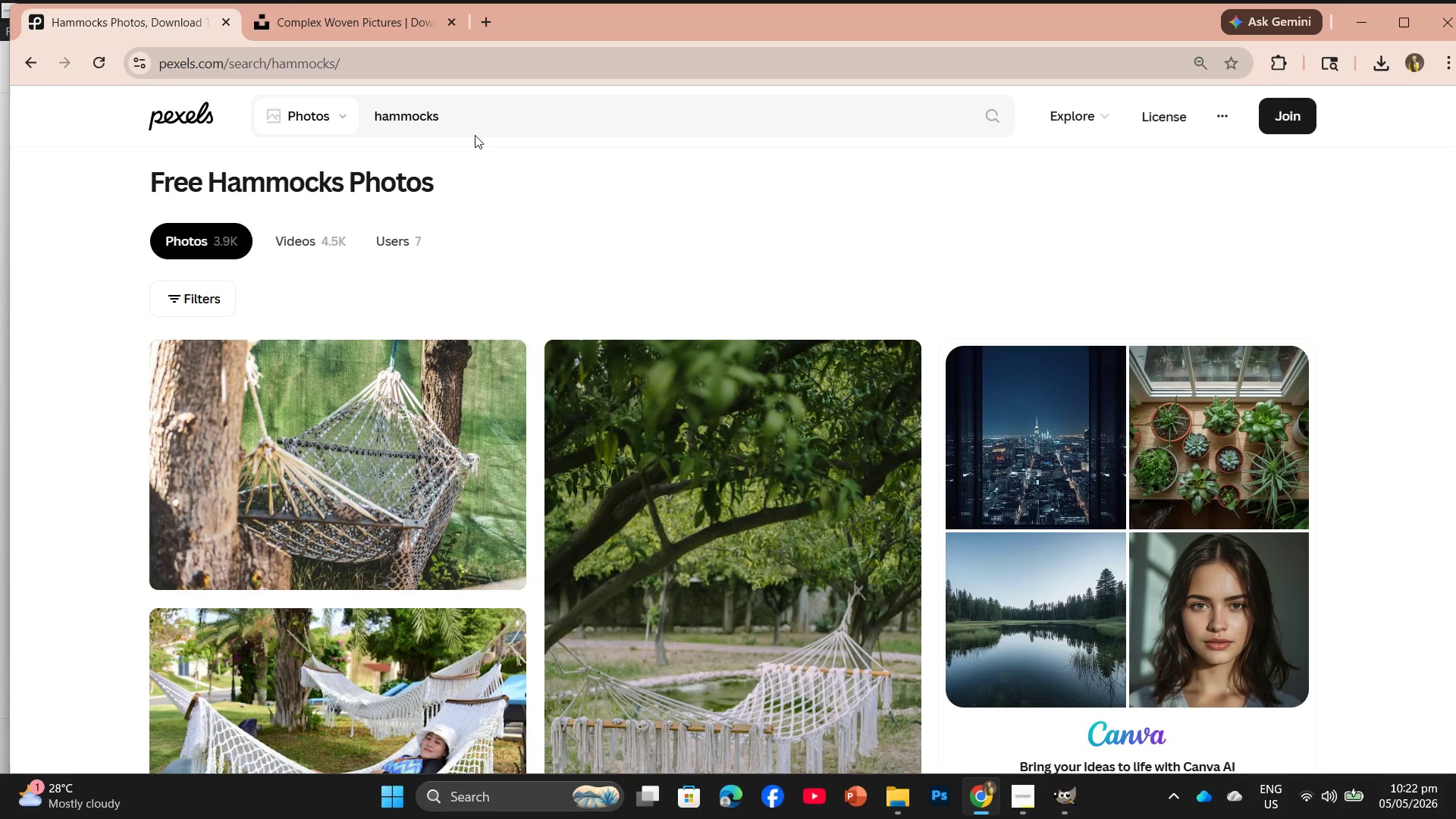 
scroll: coordinate [516, 146], scroll_direction: up, amount: 1.0
 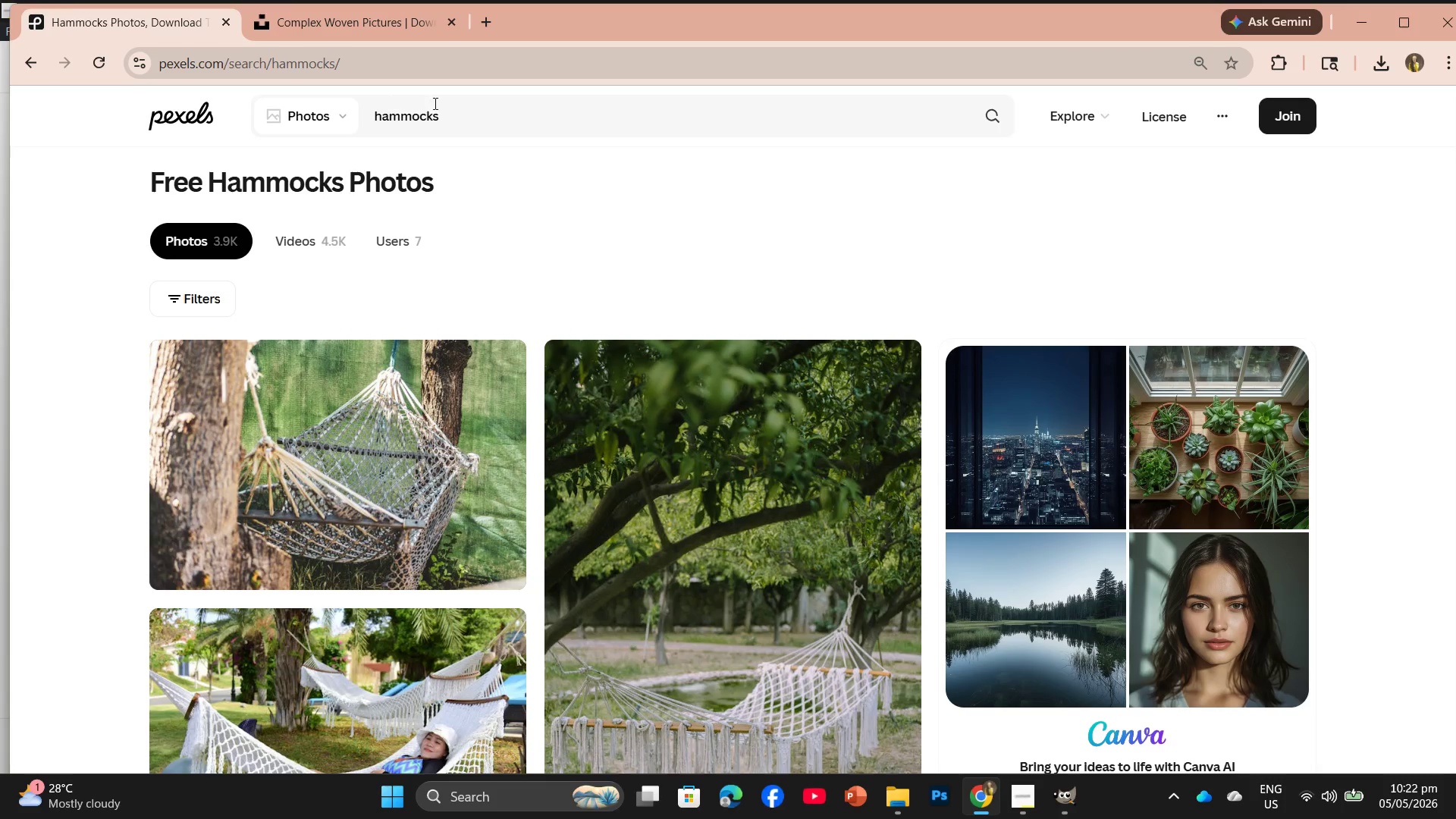 
left_click_drag(start_coordinate=[457, 114], to_coordinate=[328, 121])
 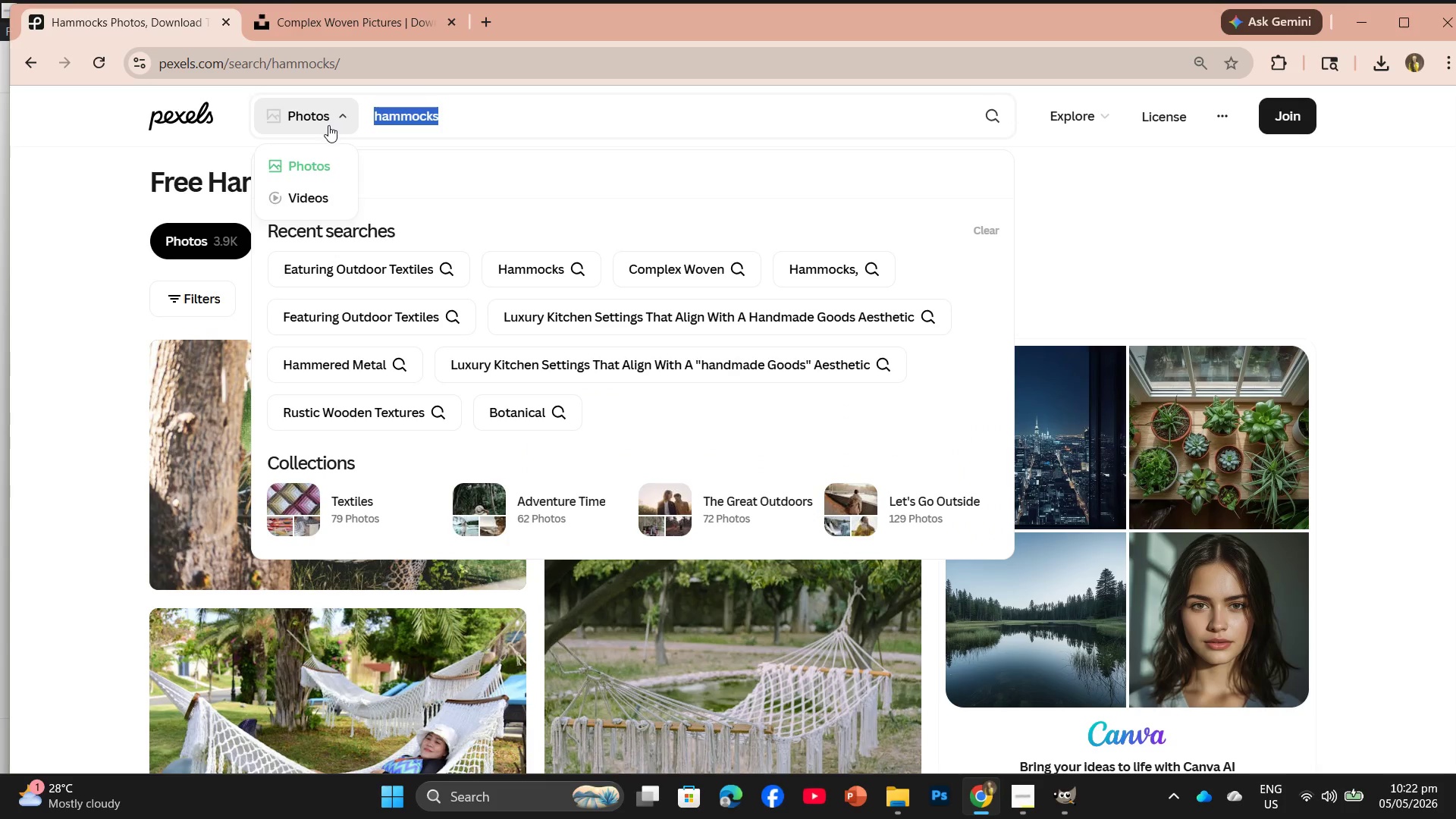 
key(Control+C)
 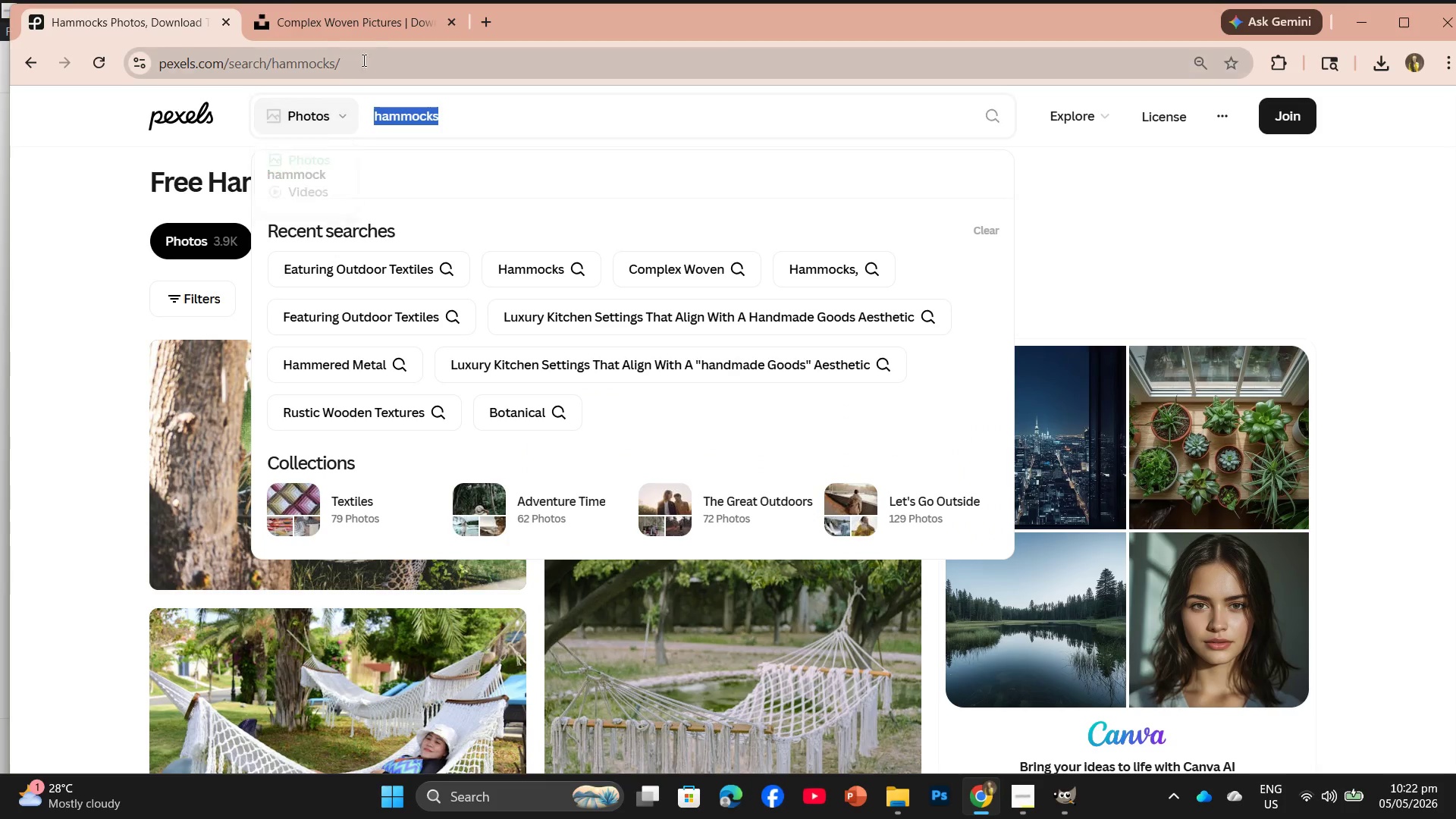 
left_click([353, 18])
 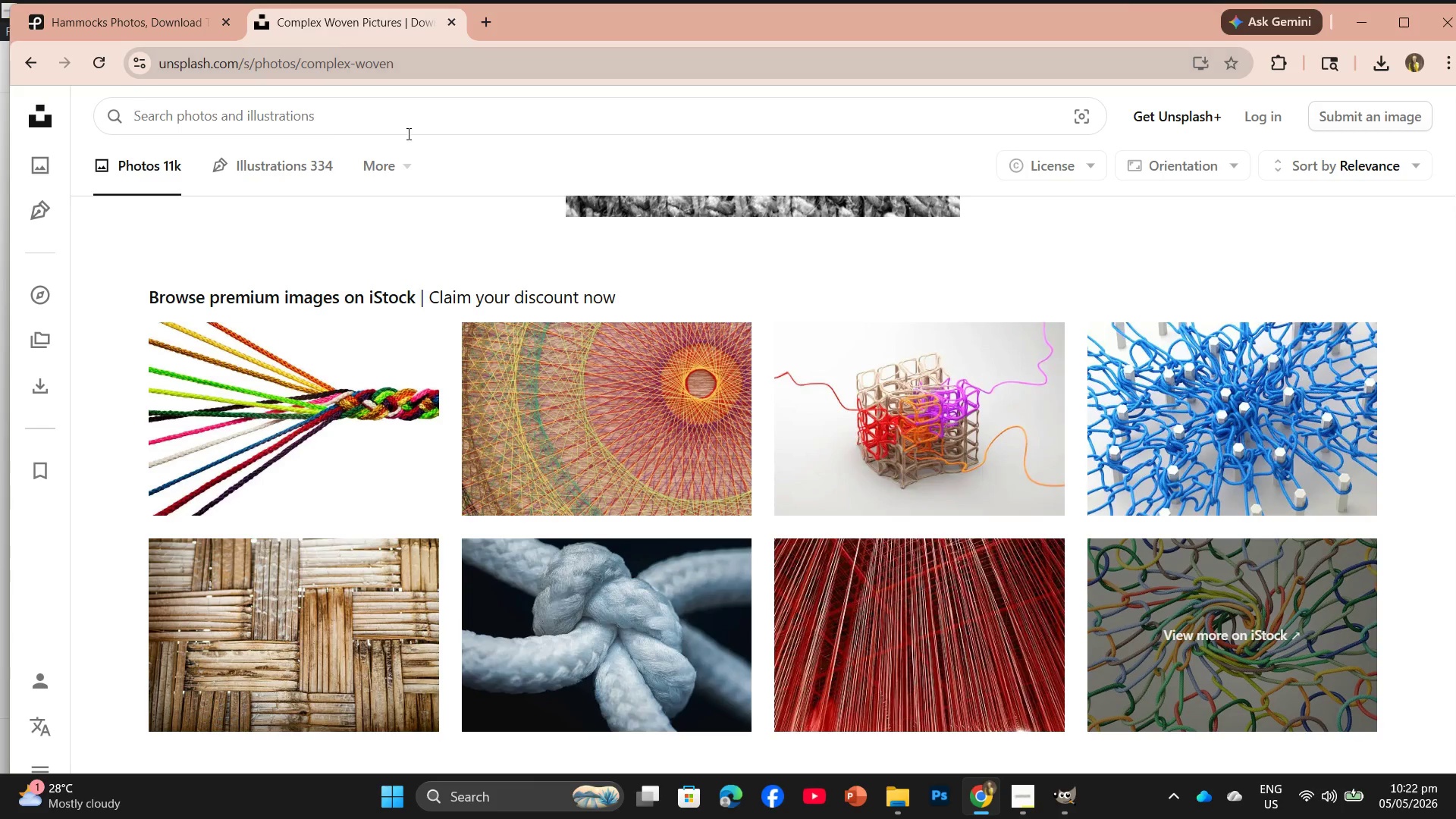 
left_click([396, 115])
 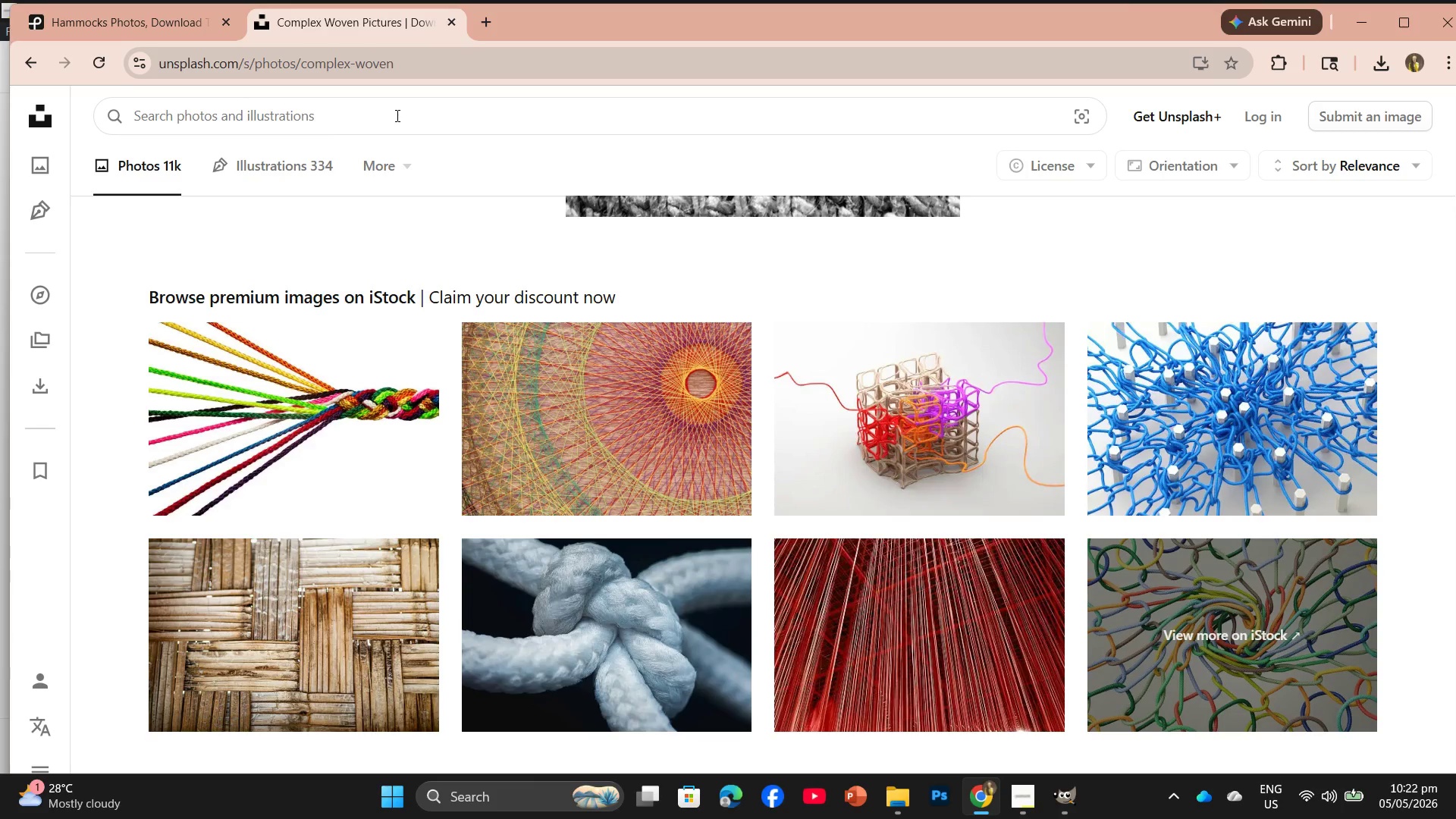 
key(Control+V)
 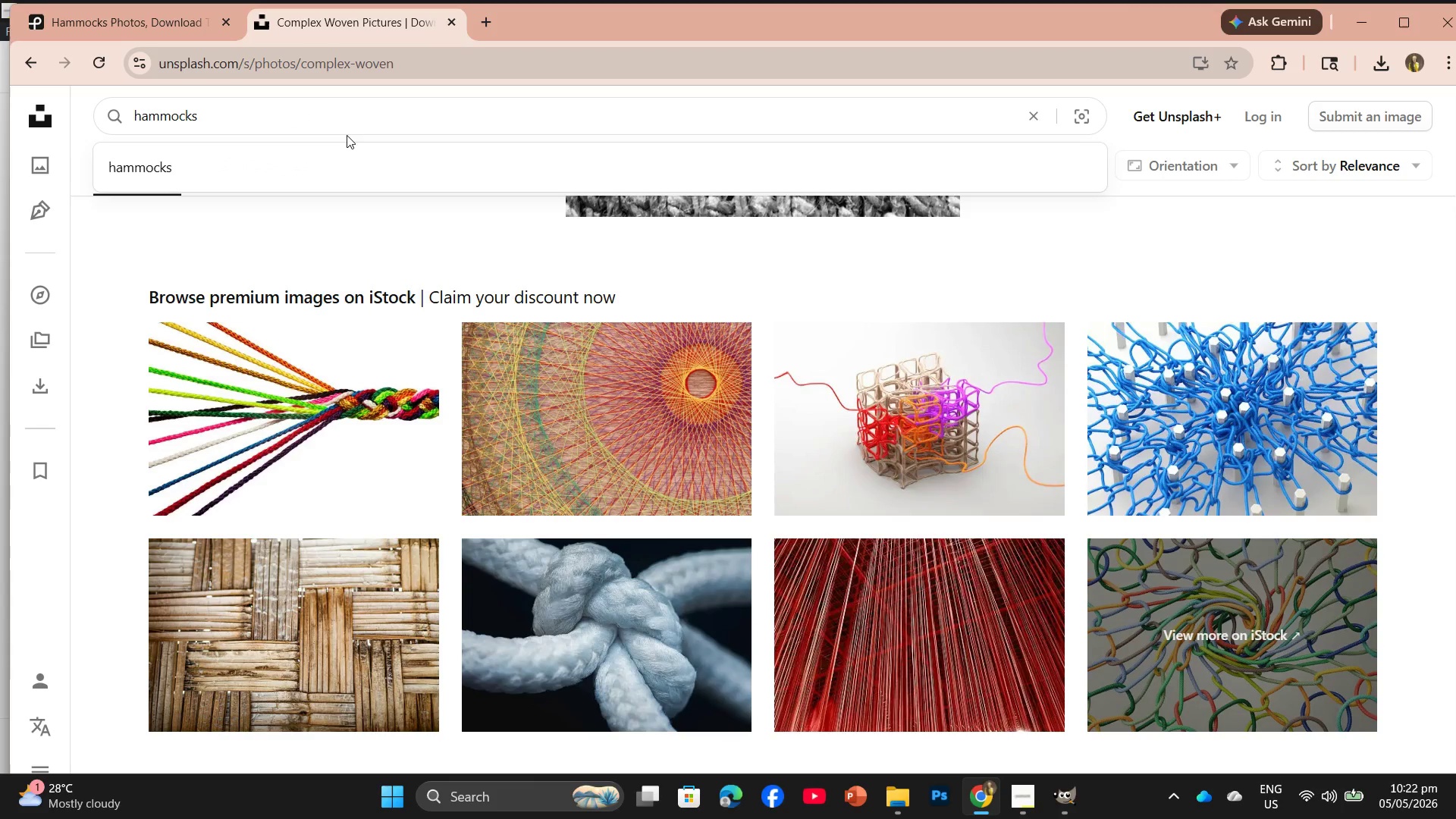 
key(Enter)
 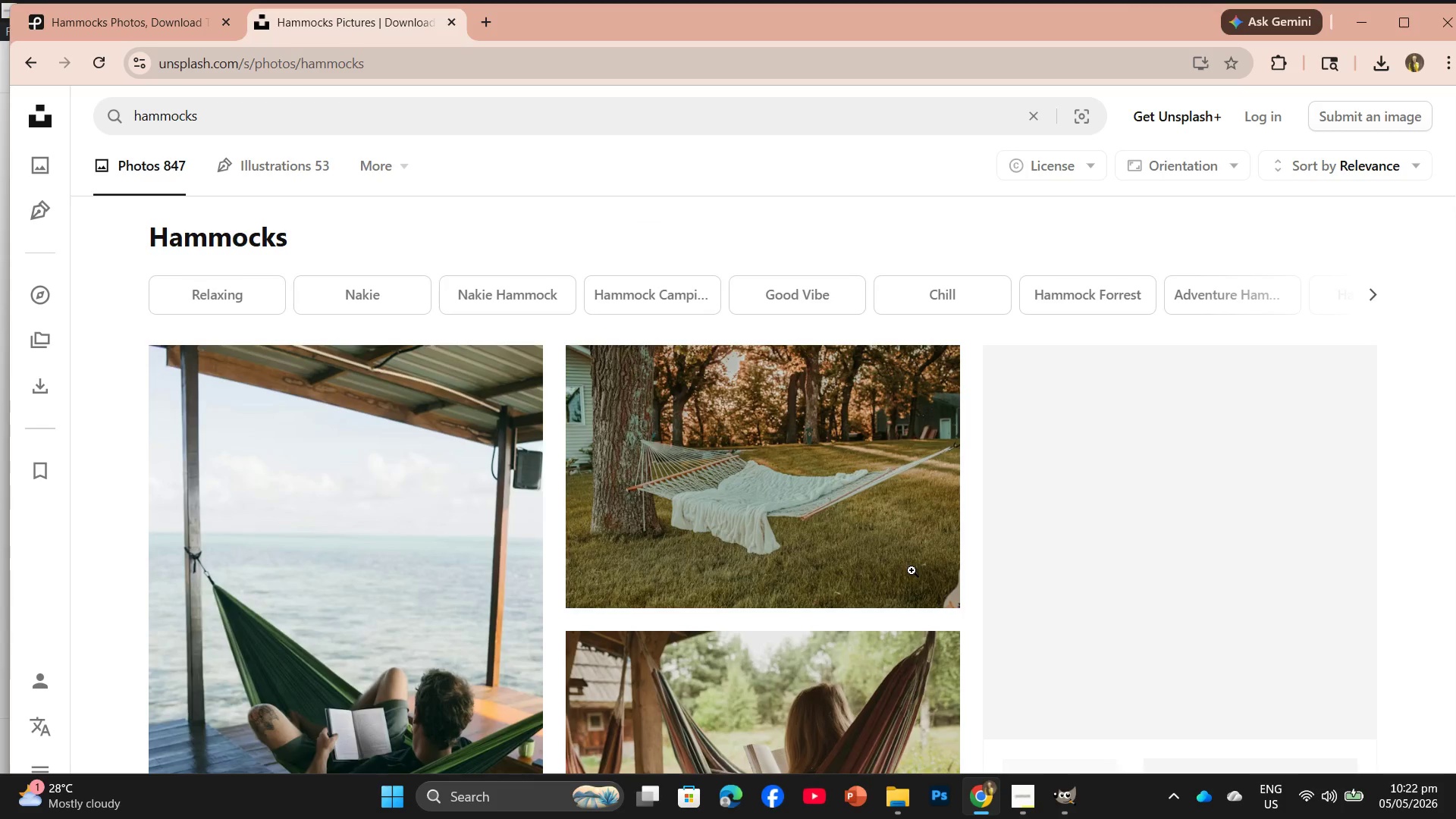 
left_click([918, 576])
 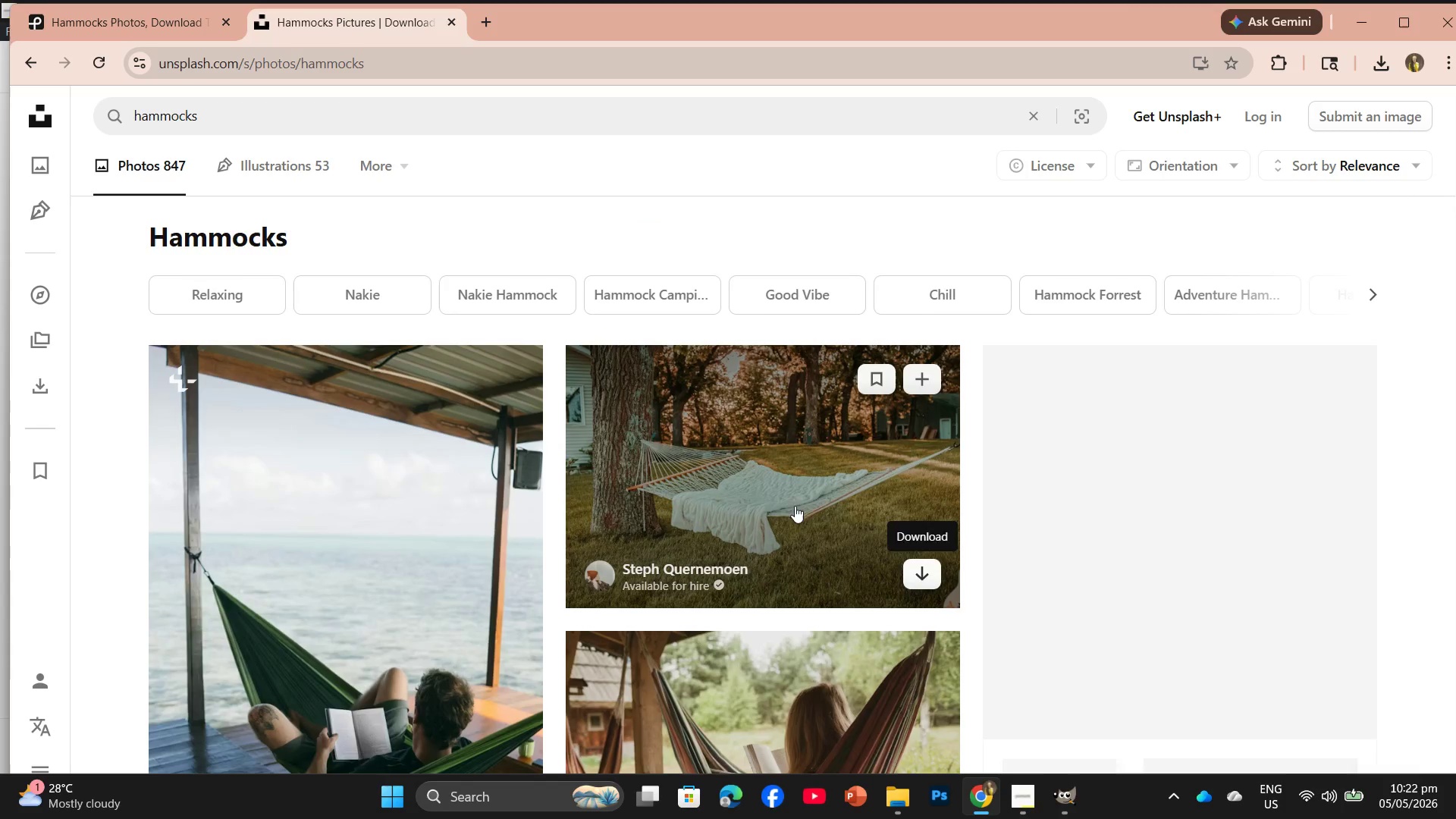 
scroll: coordinate [805, 501], scroll_direction: down, amount: 14.0
 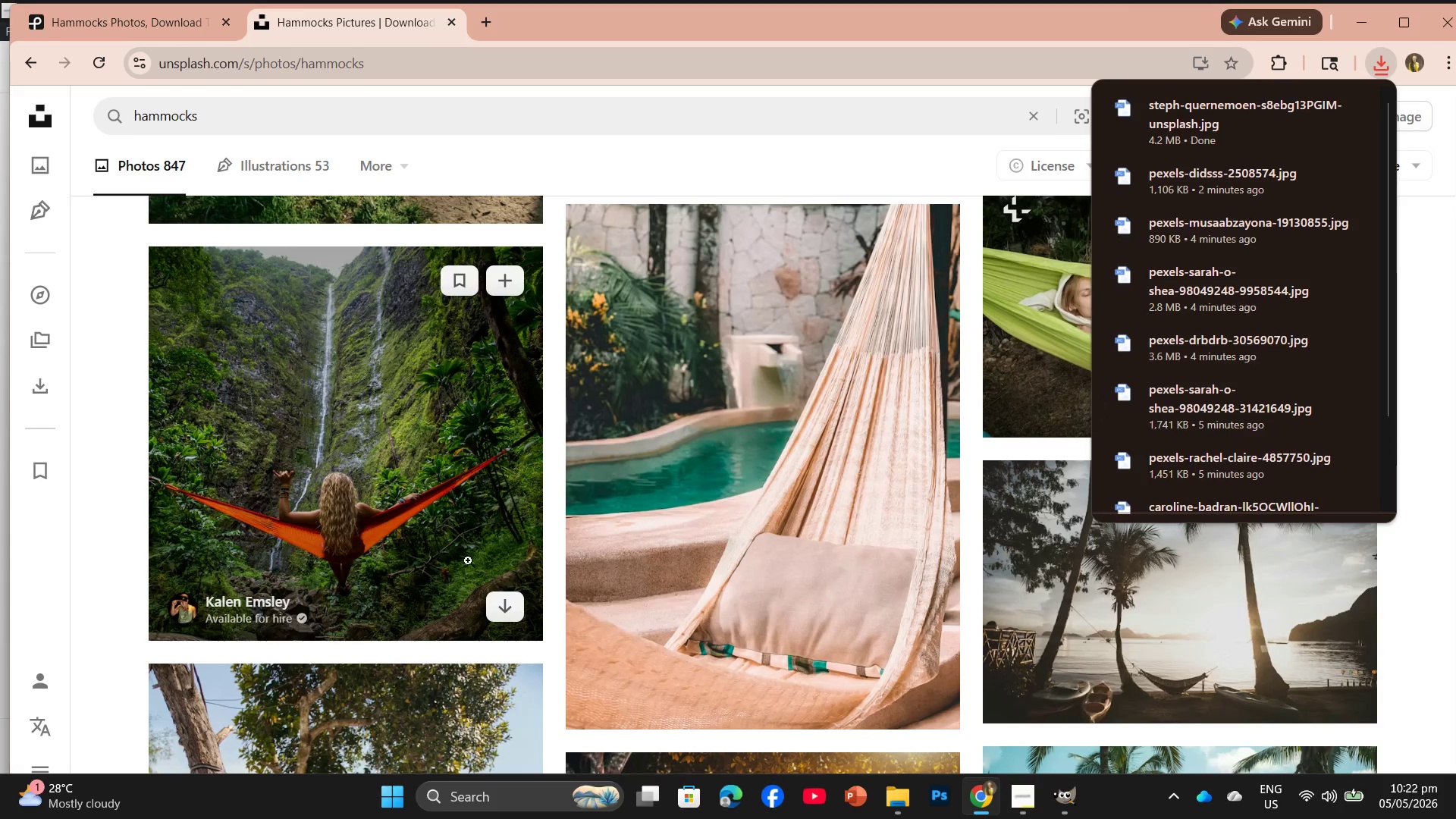 
left_click([499, 610])
 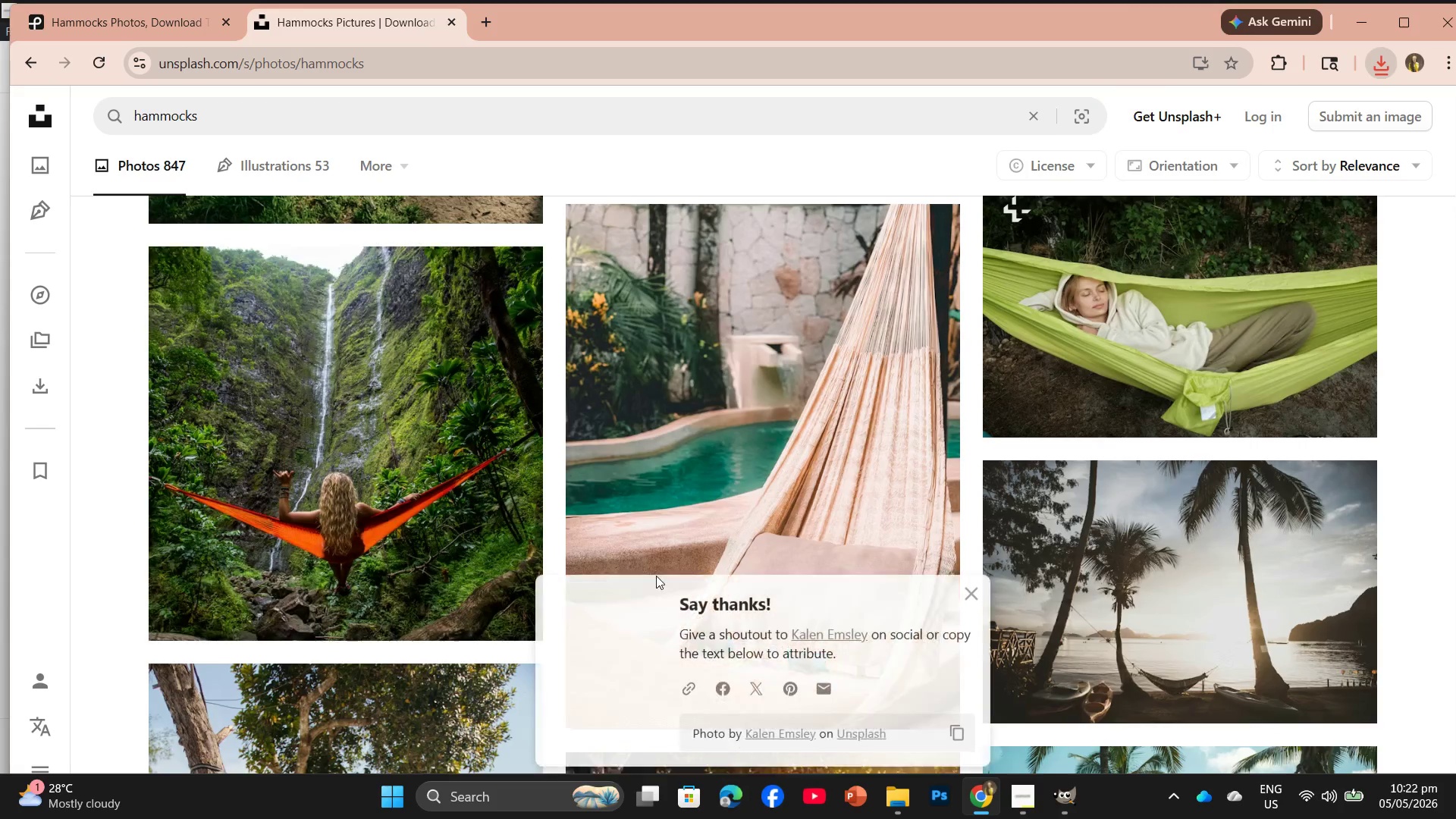 
scroll: coordinate [516, 502], scroll_direction: down, amount: 16.0
 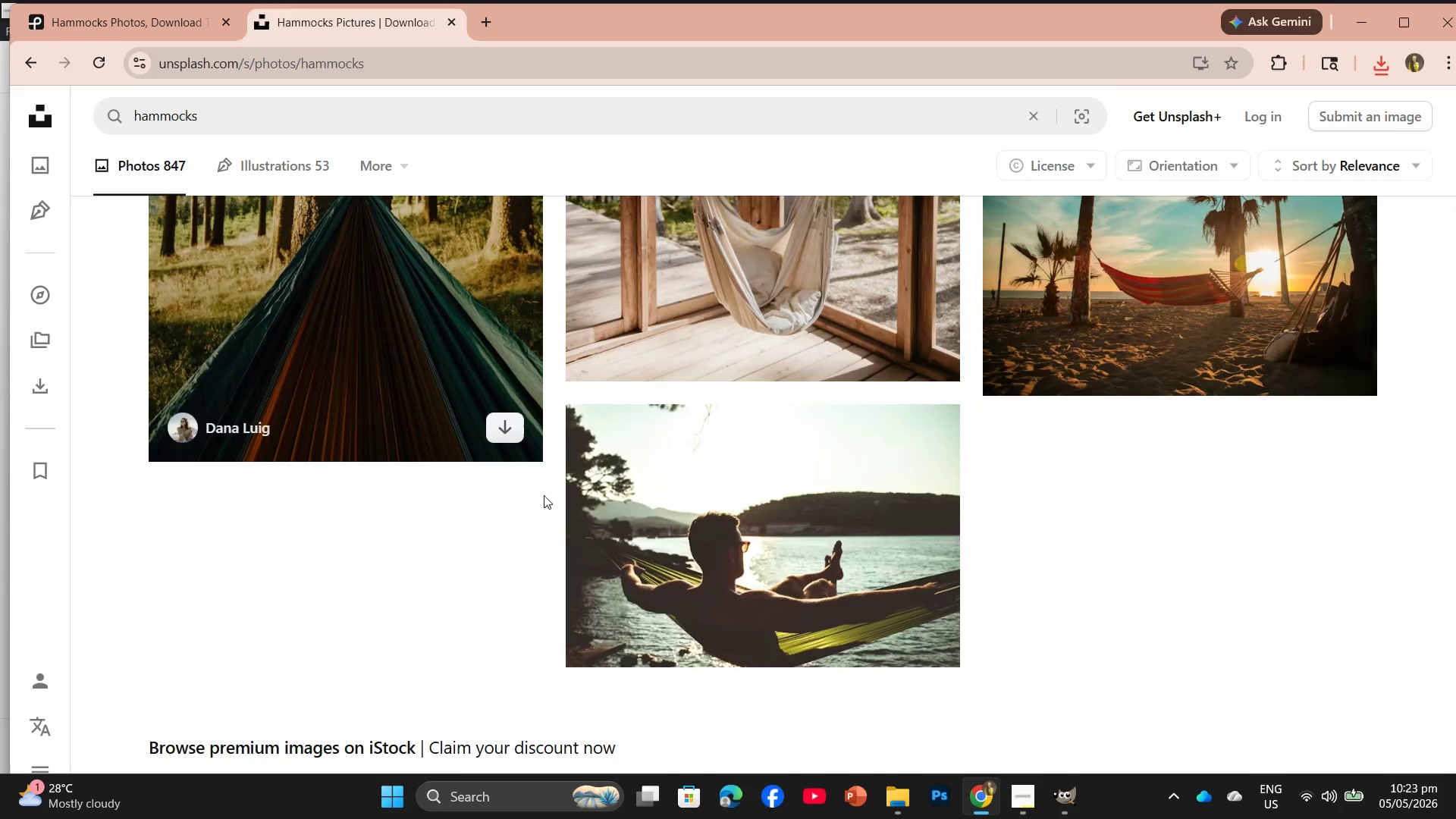 
scroll: coordinate [598, 479], scroll_direction: up, amount: 8.0
 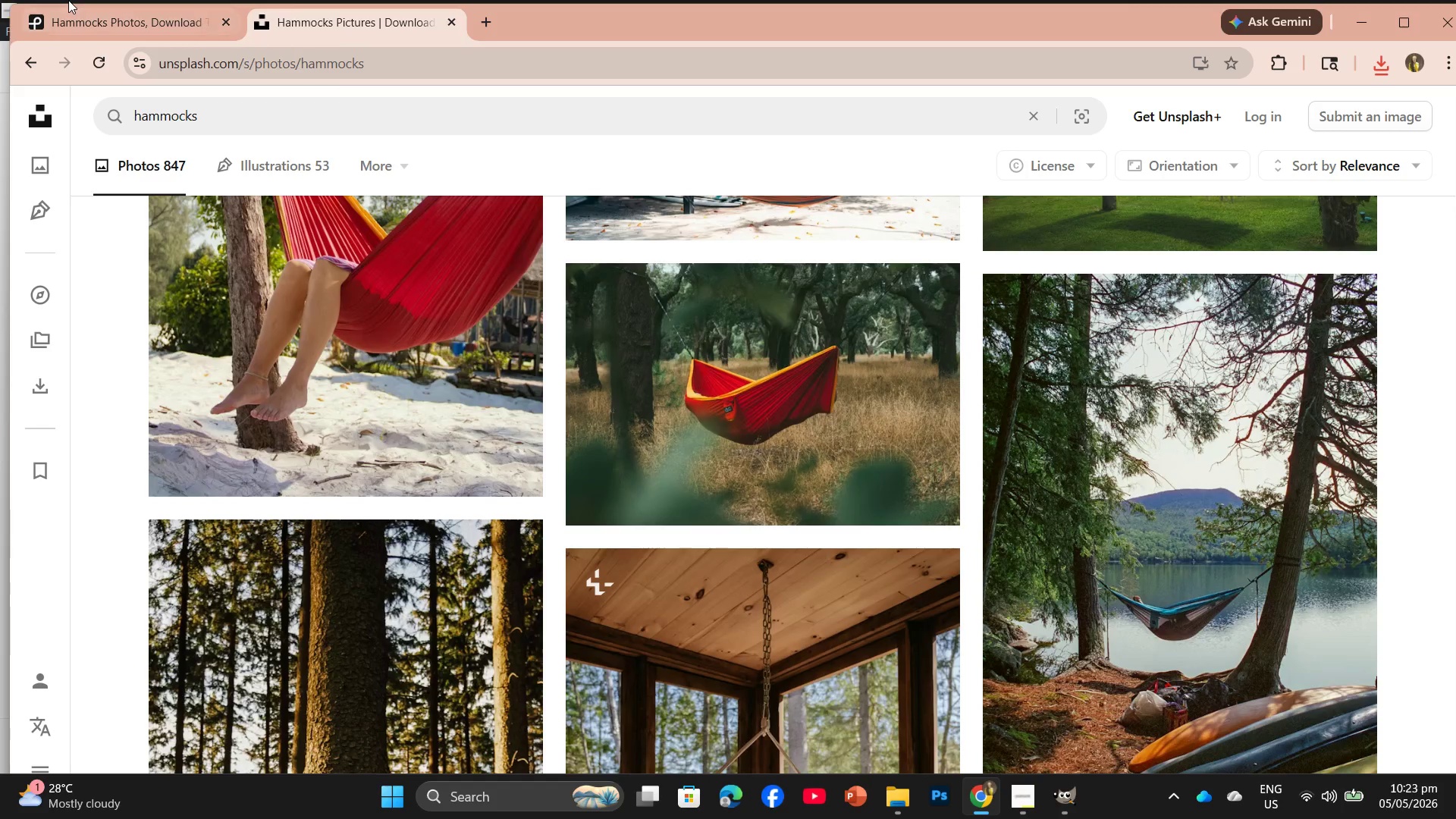 
left_click([86, 14])
 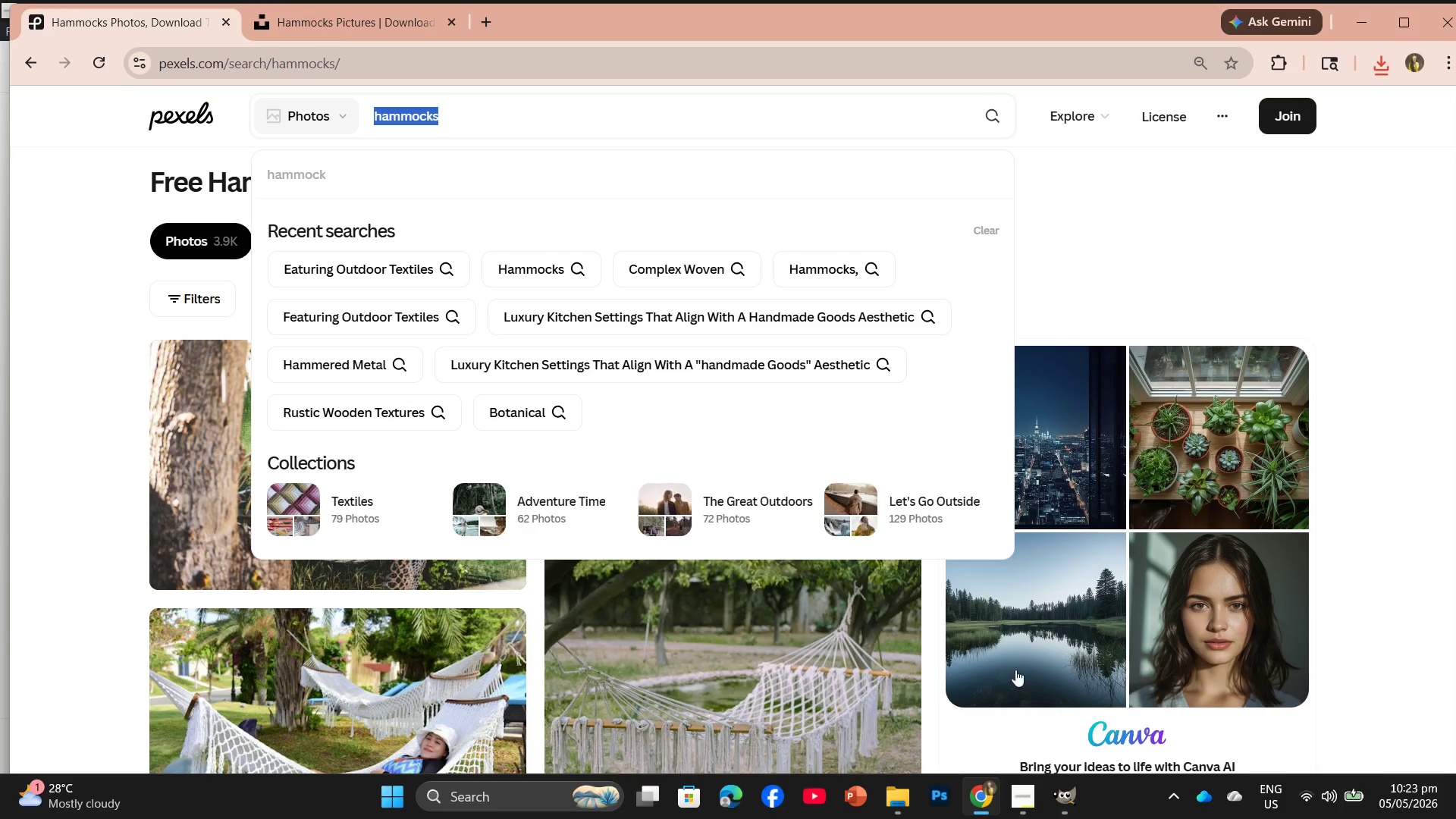 
scroll: coordinate [1046, 654], scroll_direction: down, amount: 4.0
 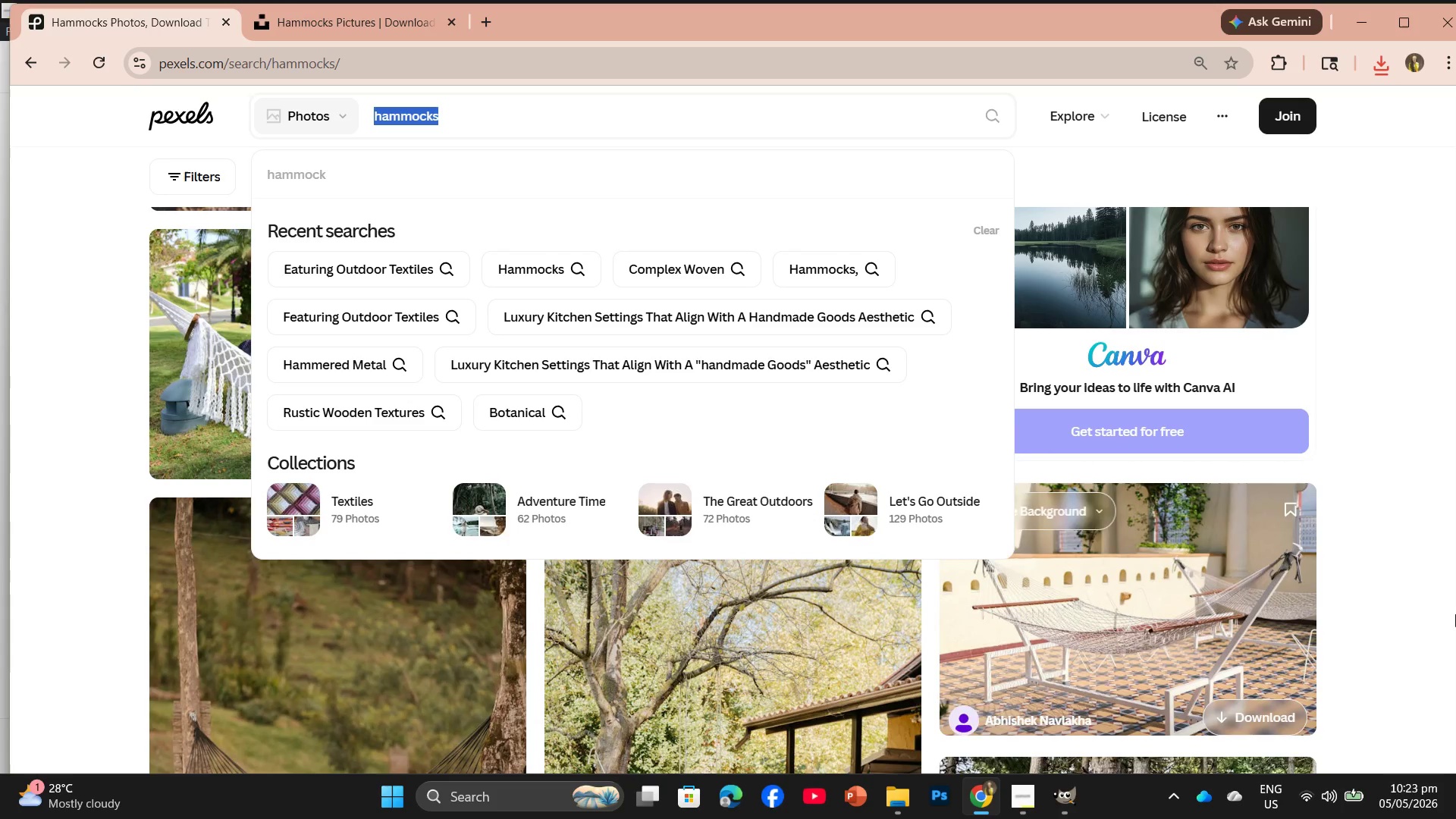 
left_click([1414, 610])
 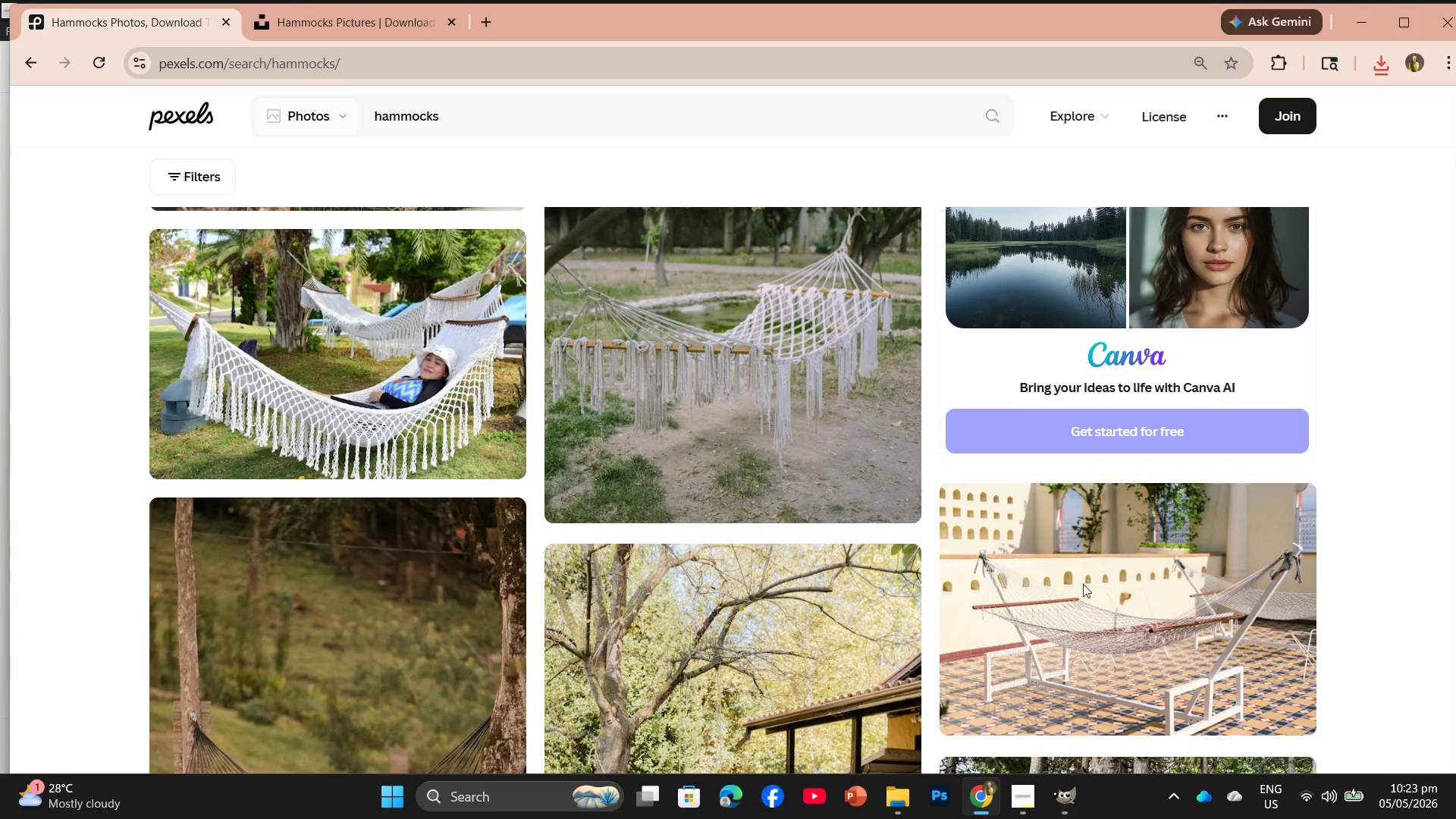 
scroll: coordinate [1086, 560], scroll_direction: down, amount: 17.0
 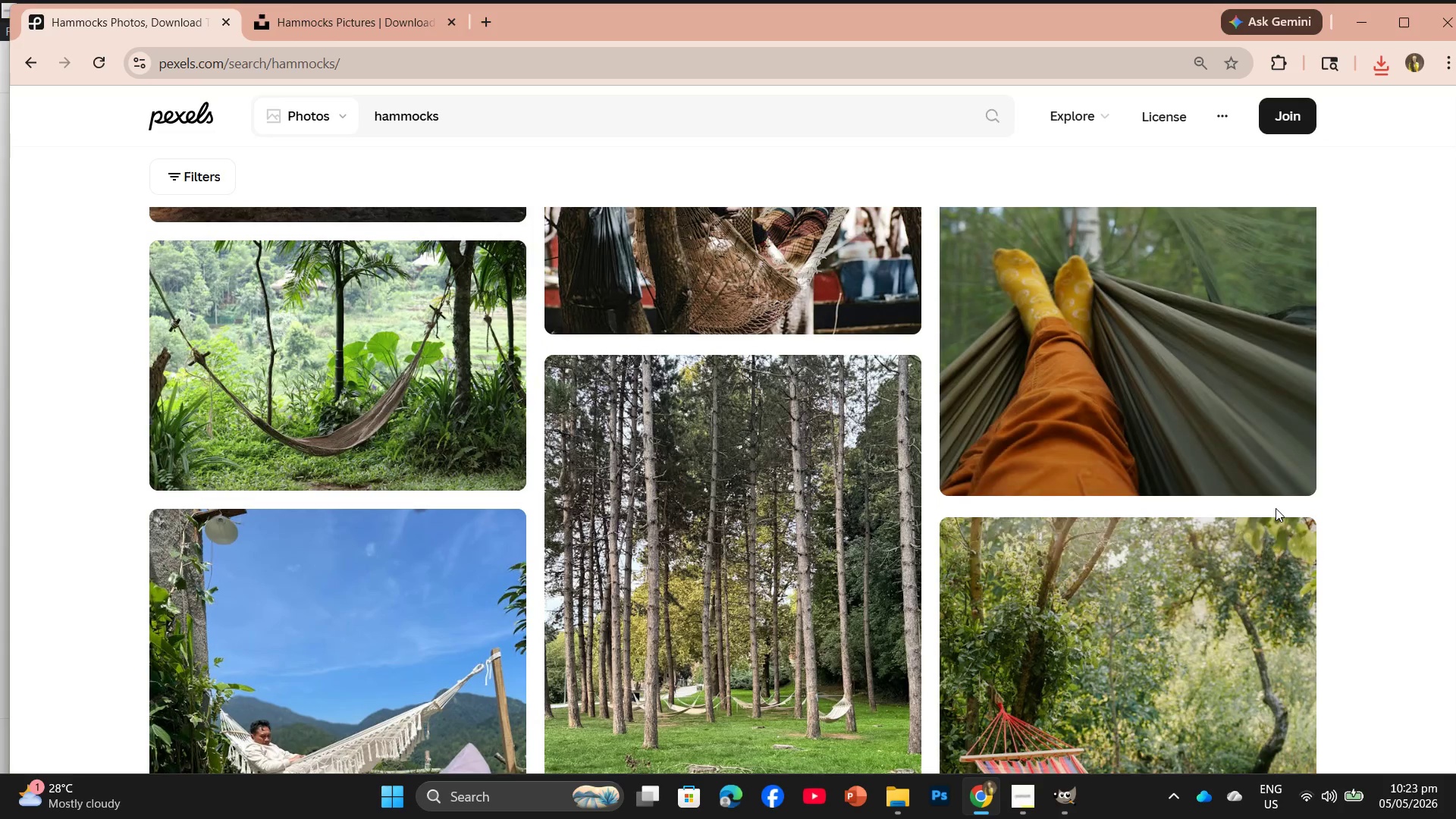 
scroll: coordinate [1248, 520], scroll_direction: up, amount: 2.0
 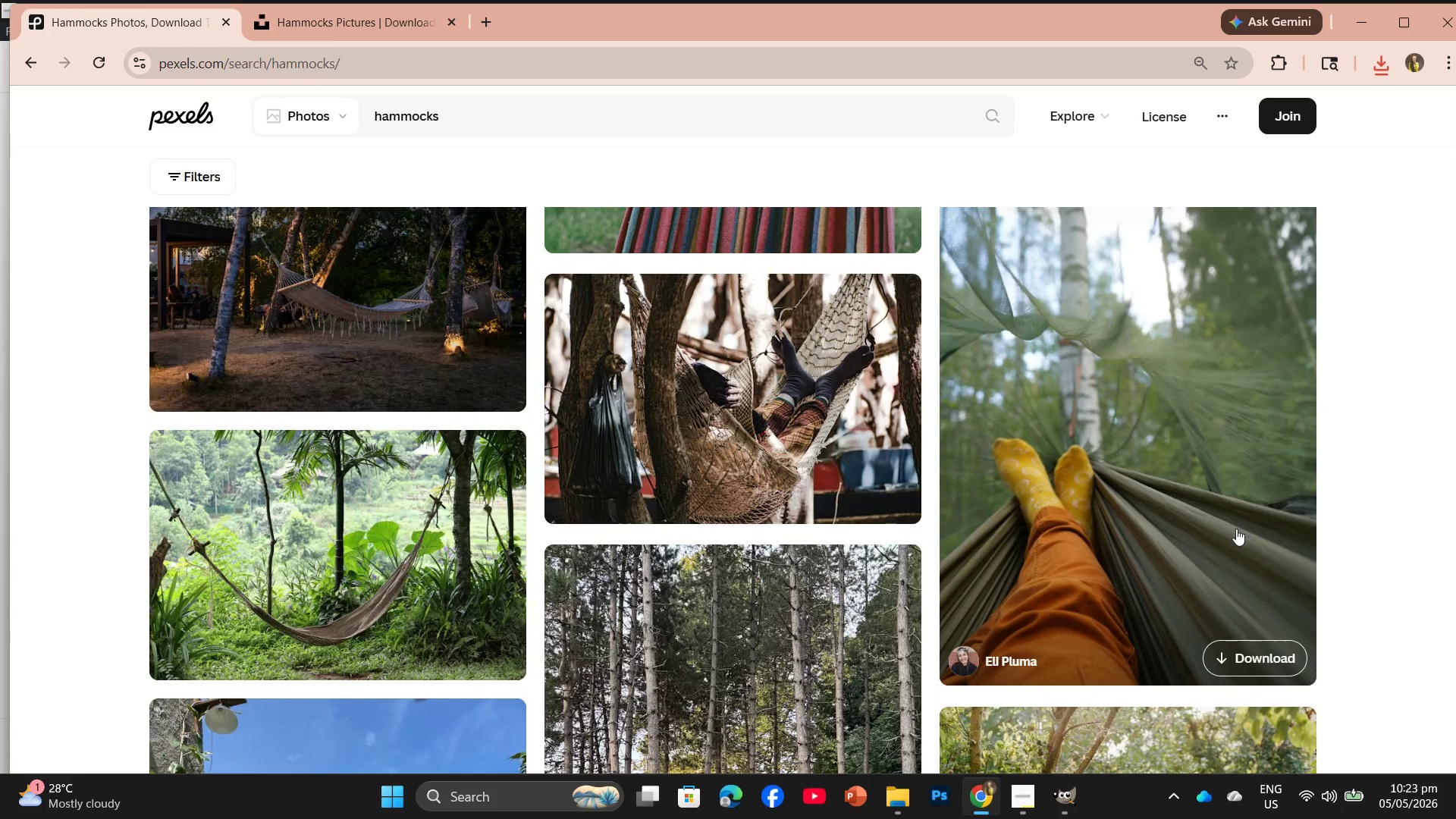 
scroll: coordinate [857, 580], scroll_direction: down, amount: 10.0
 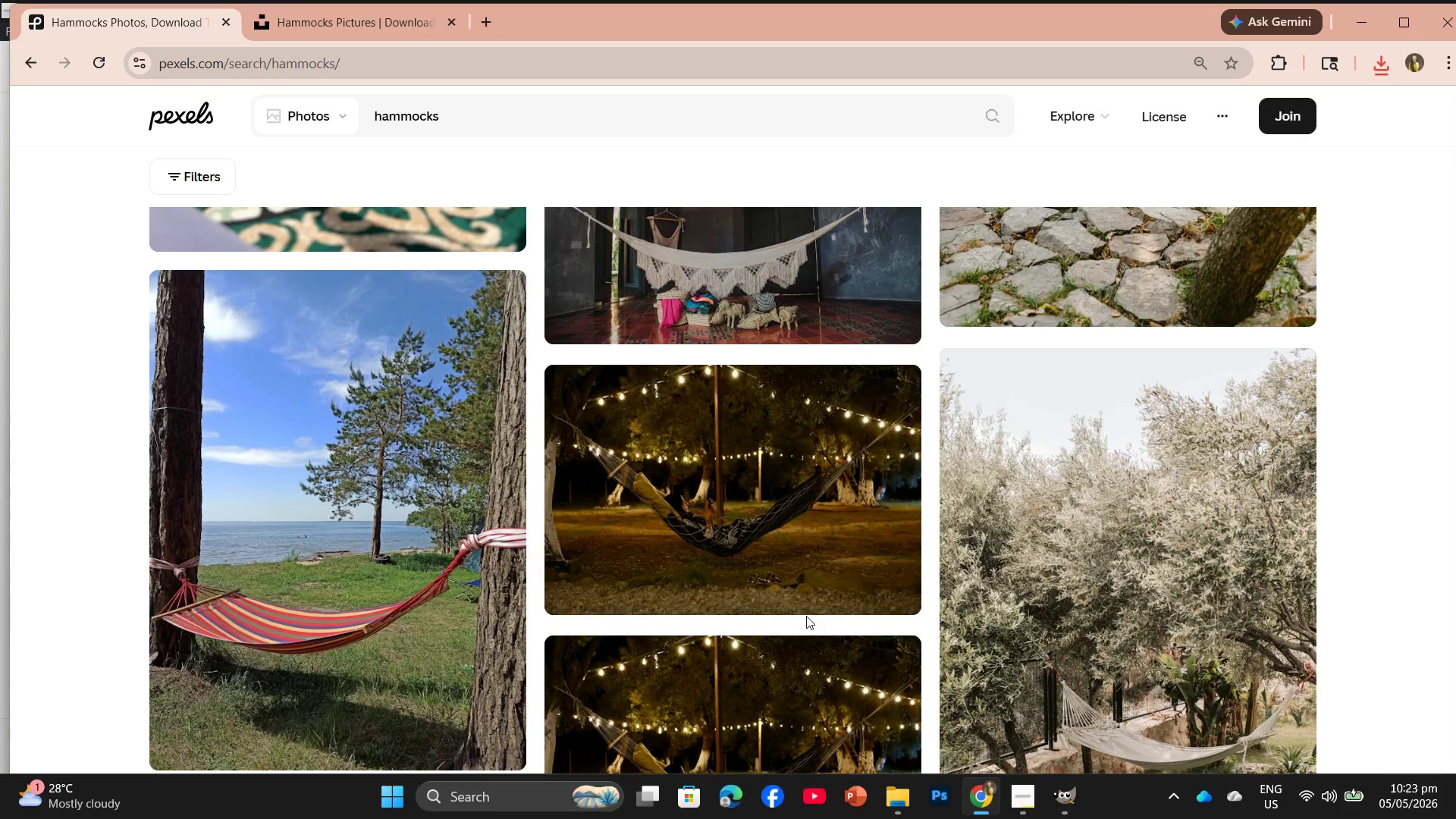 
left_click([845, 604])
 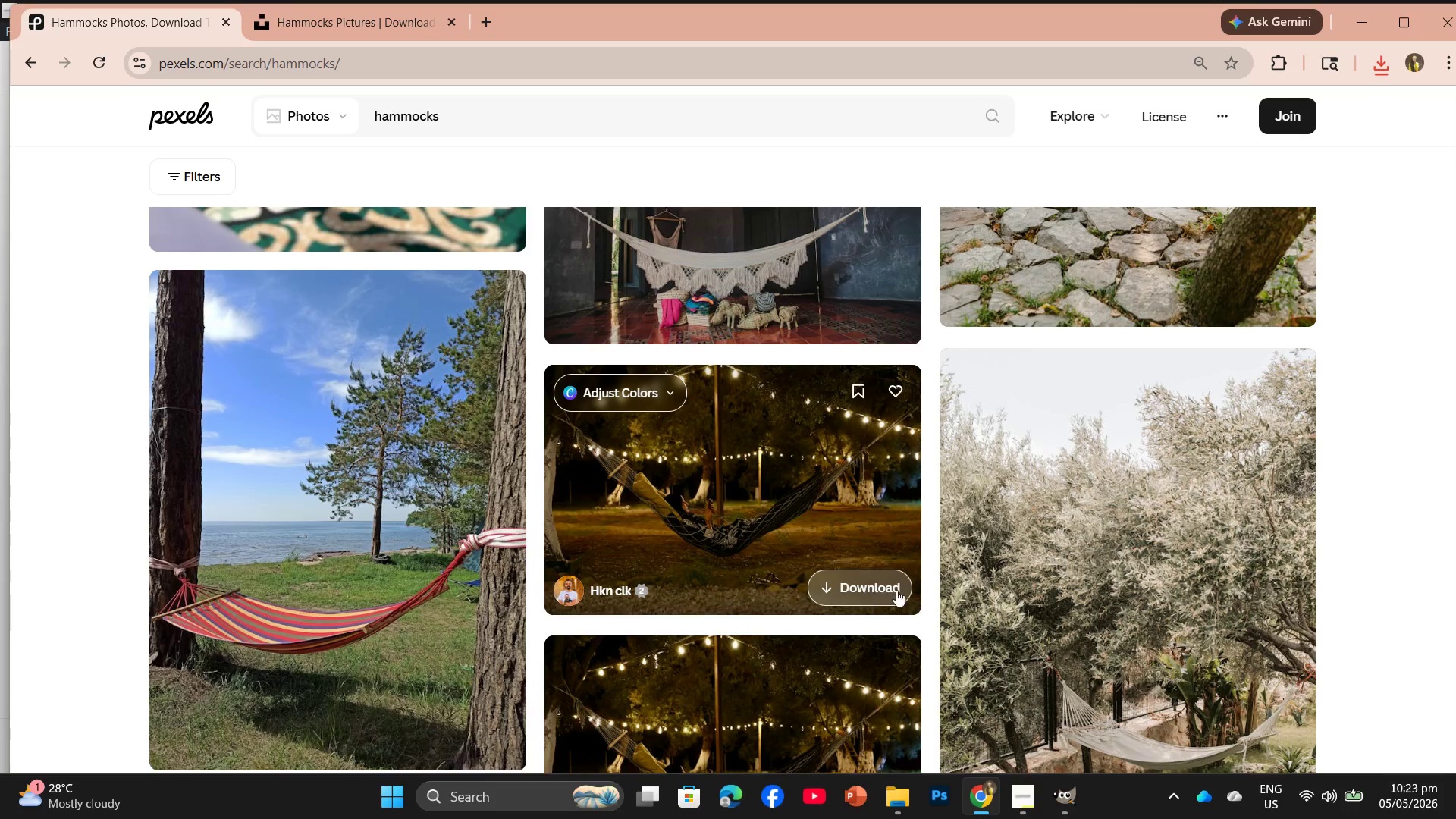 
scroll: coordinate [972, 590], scroll_direction: down, amount: 5.0
 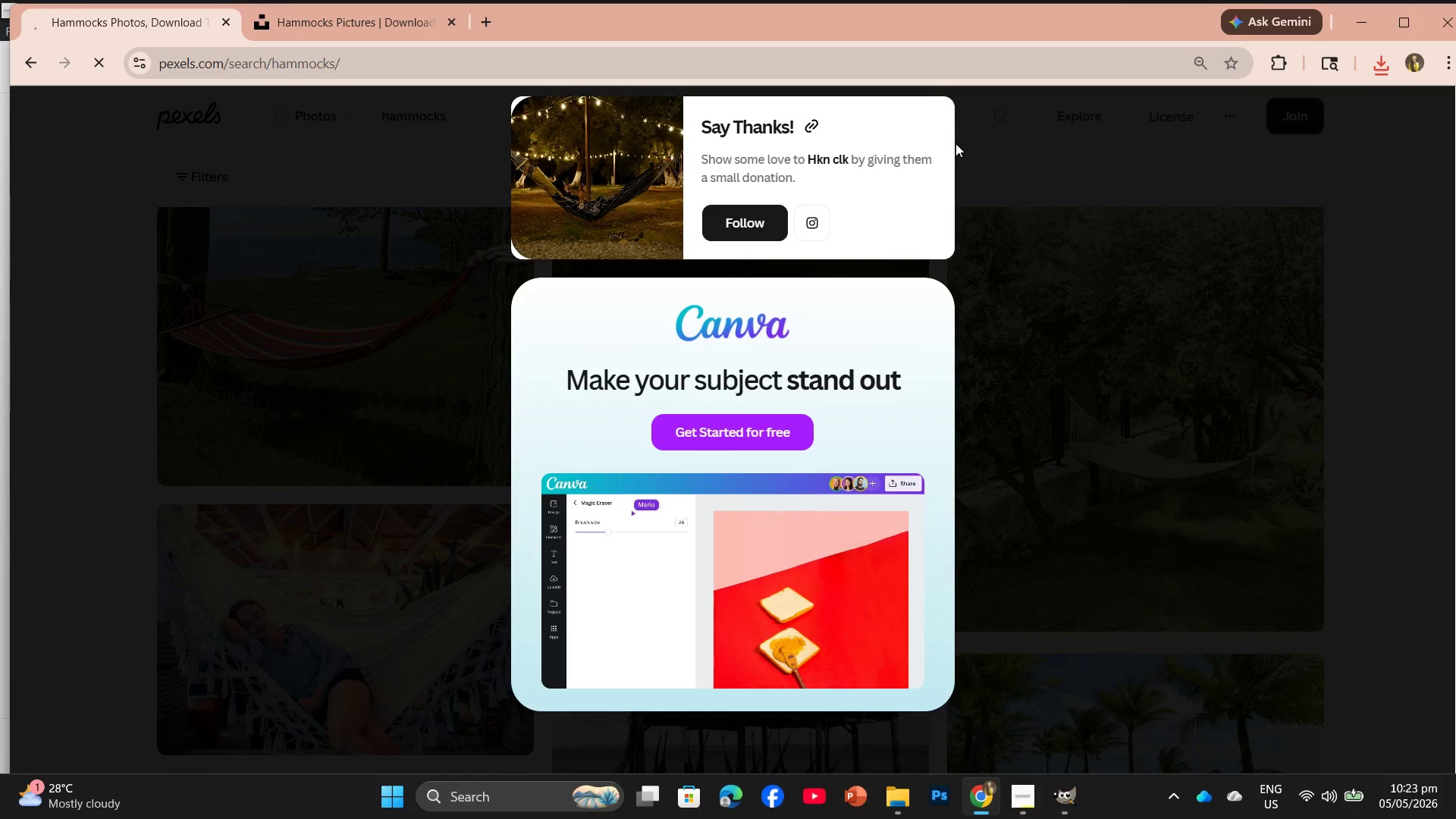 
scroll: coordinate [957, 143], scroll_direction: up, amount: 2.0
 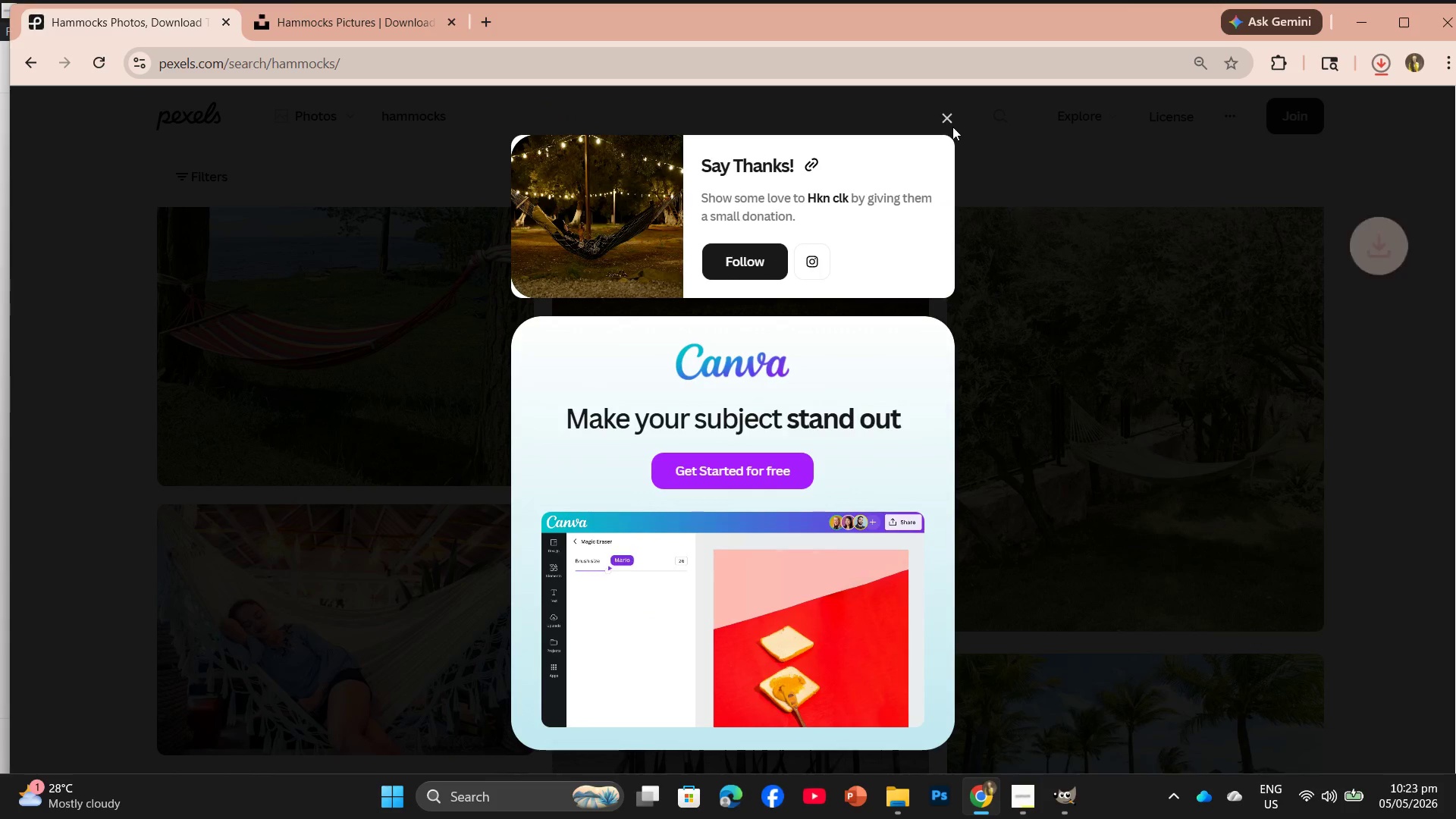 
left_click([952, 126])
 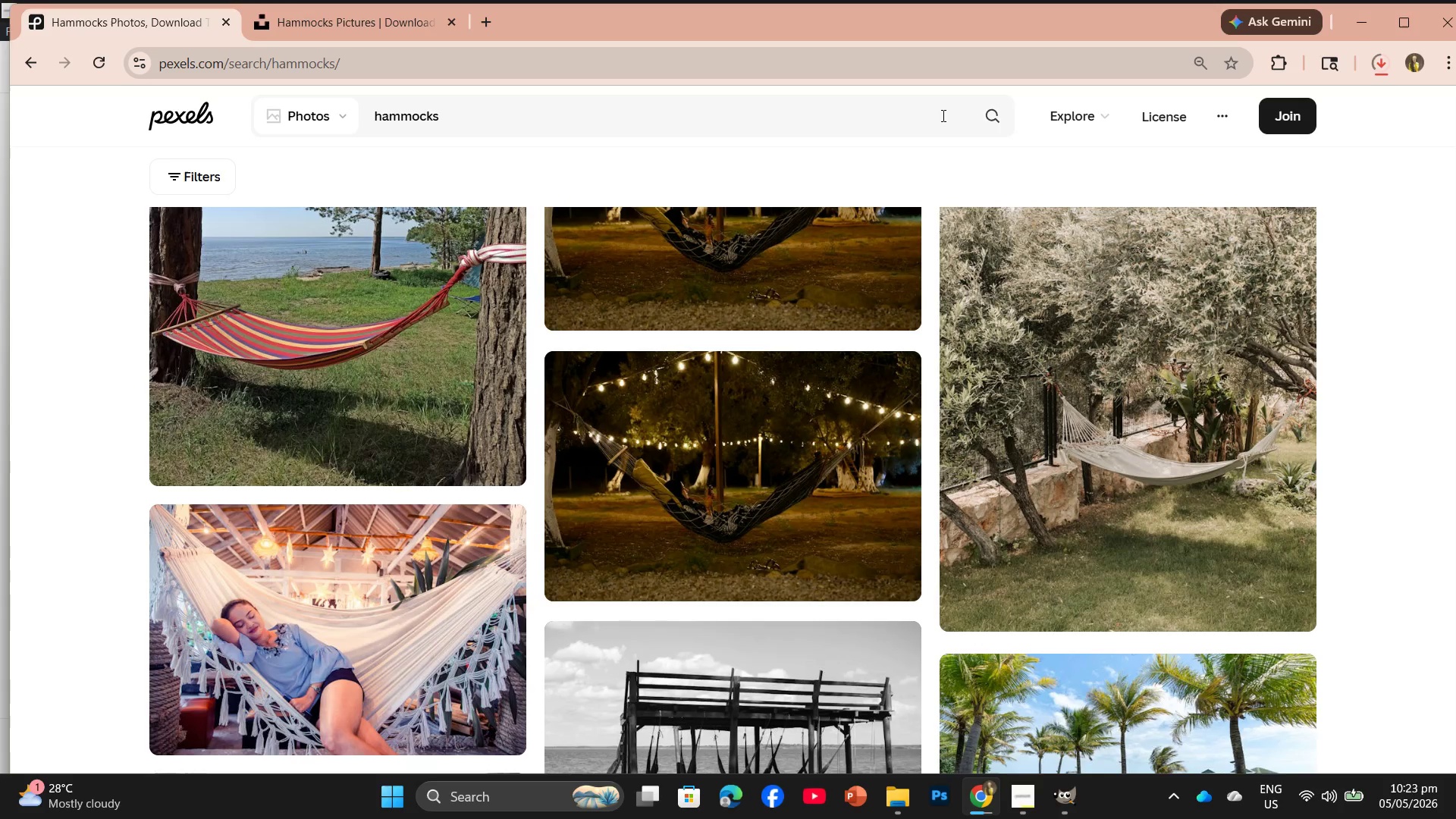 
scroll: coordinate [935, 388], scroll_direction: down, amount: 4.0
 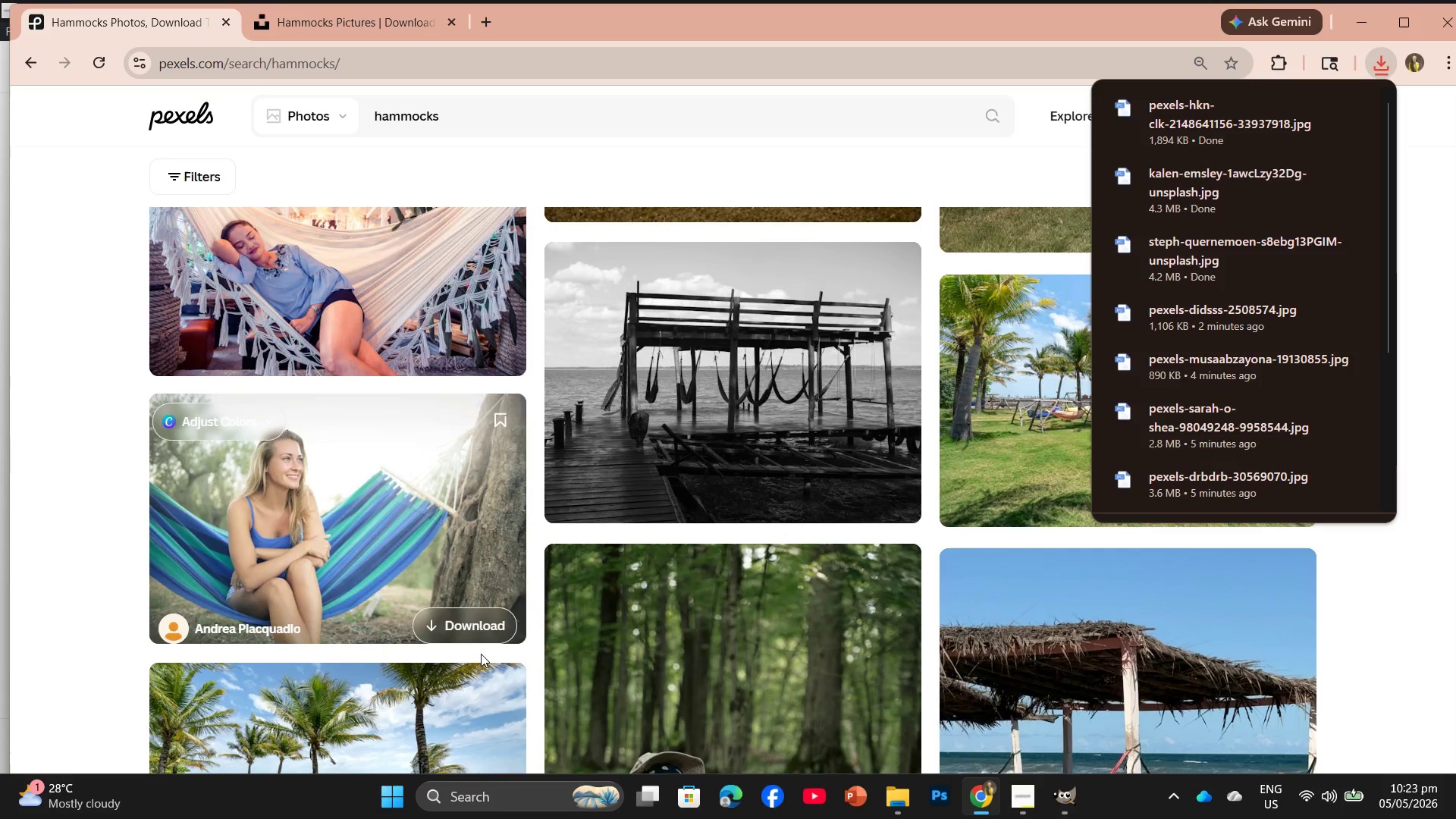 
left_click([472, 629])
 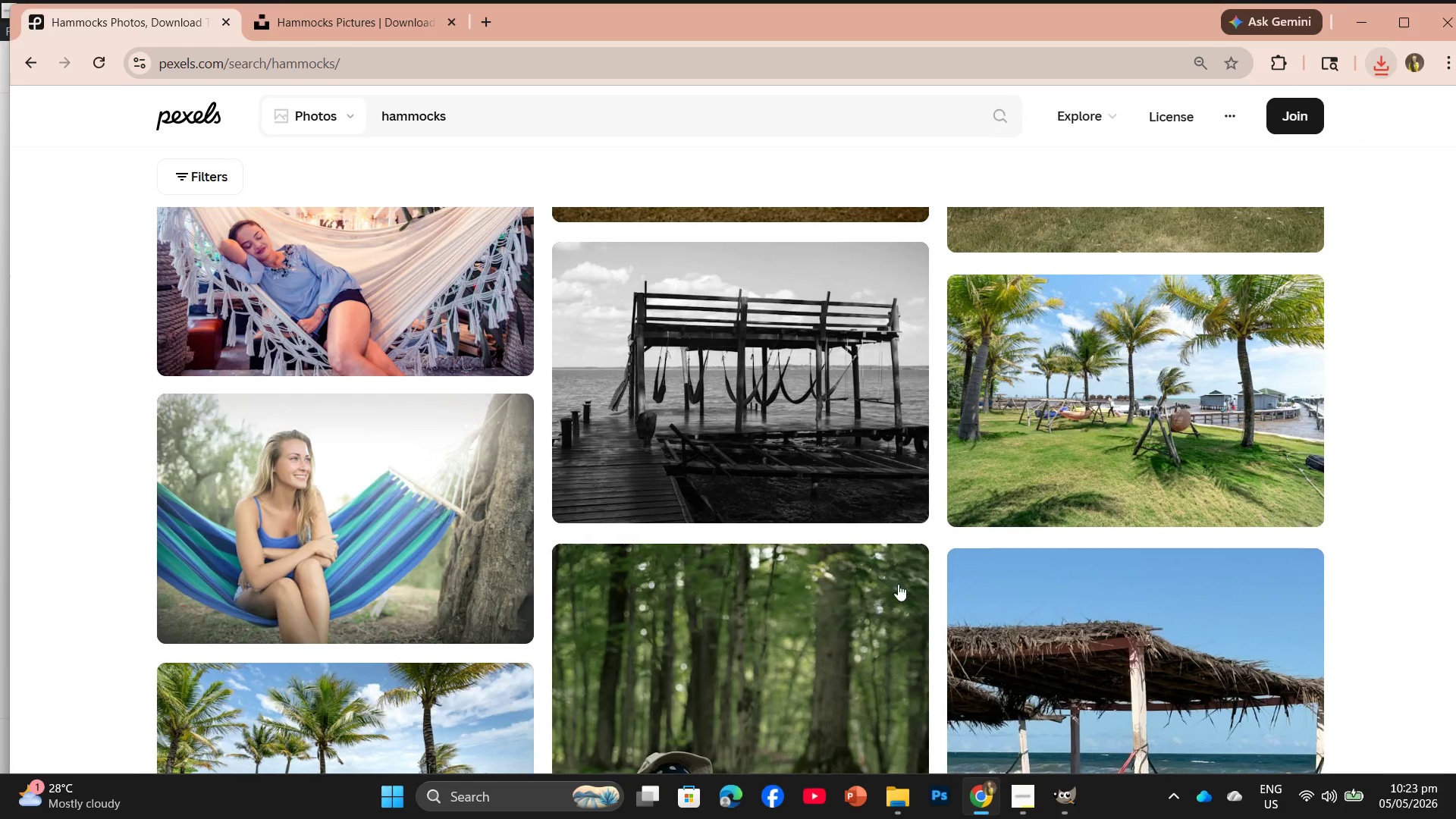 
scroll: coordinate [902, 588], scroll_direction: down, amount: 3.0
 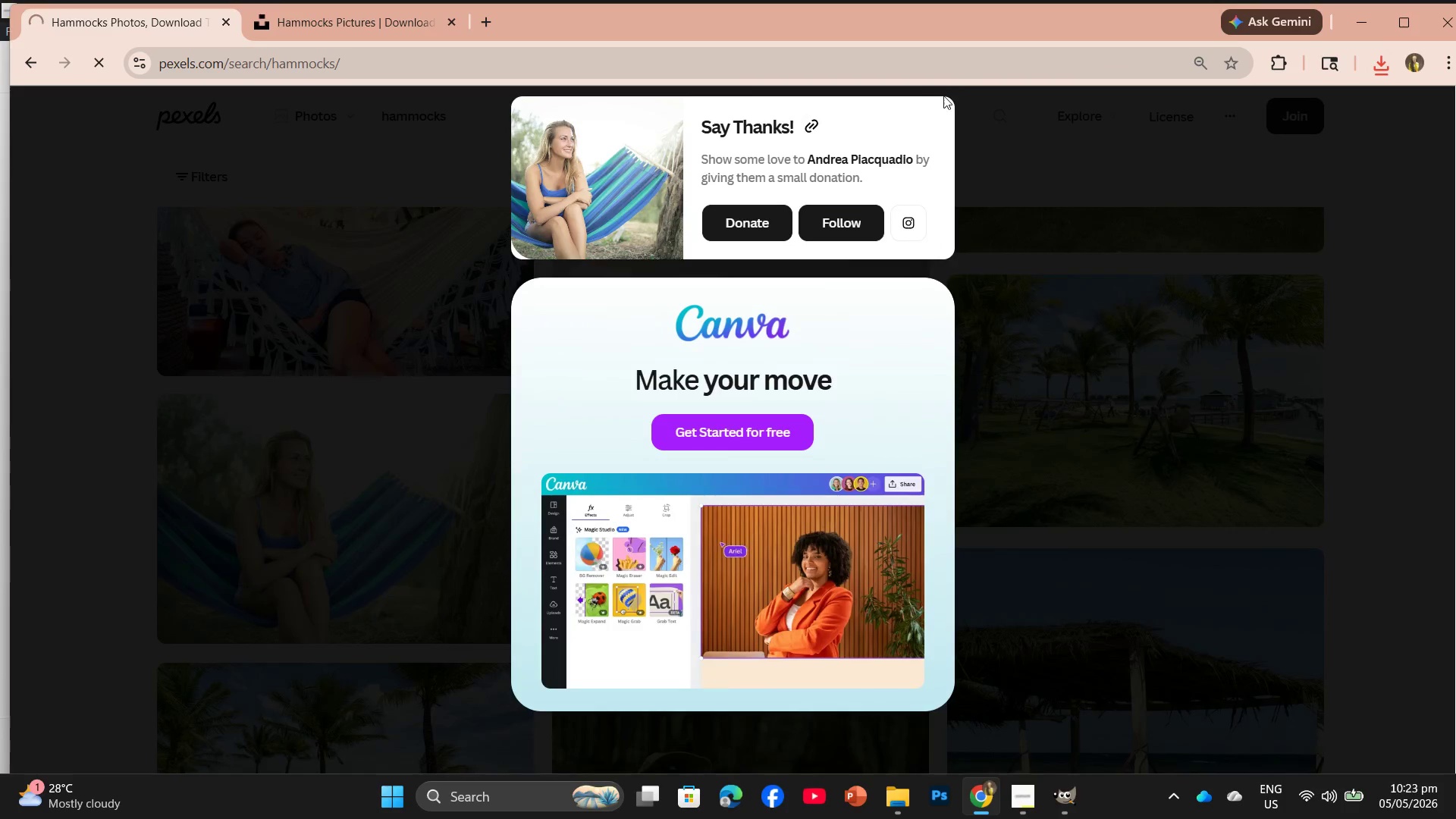 
left_click([942, 115])
 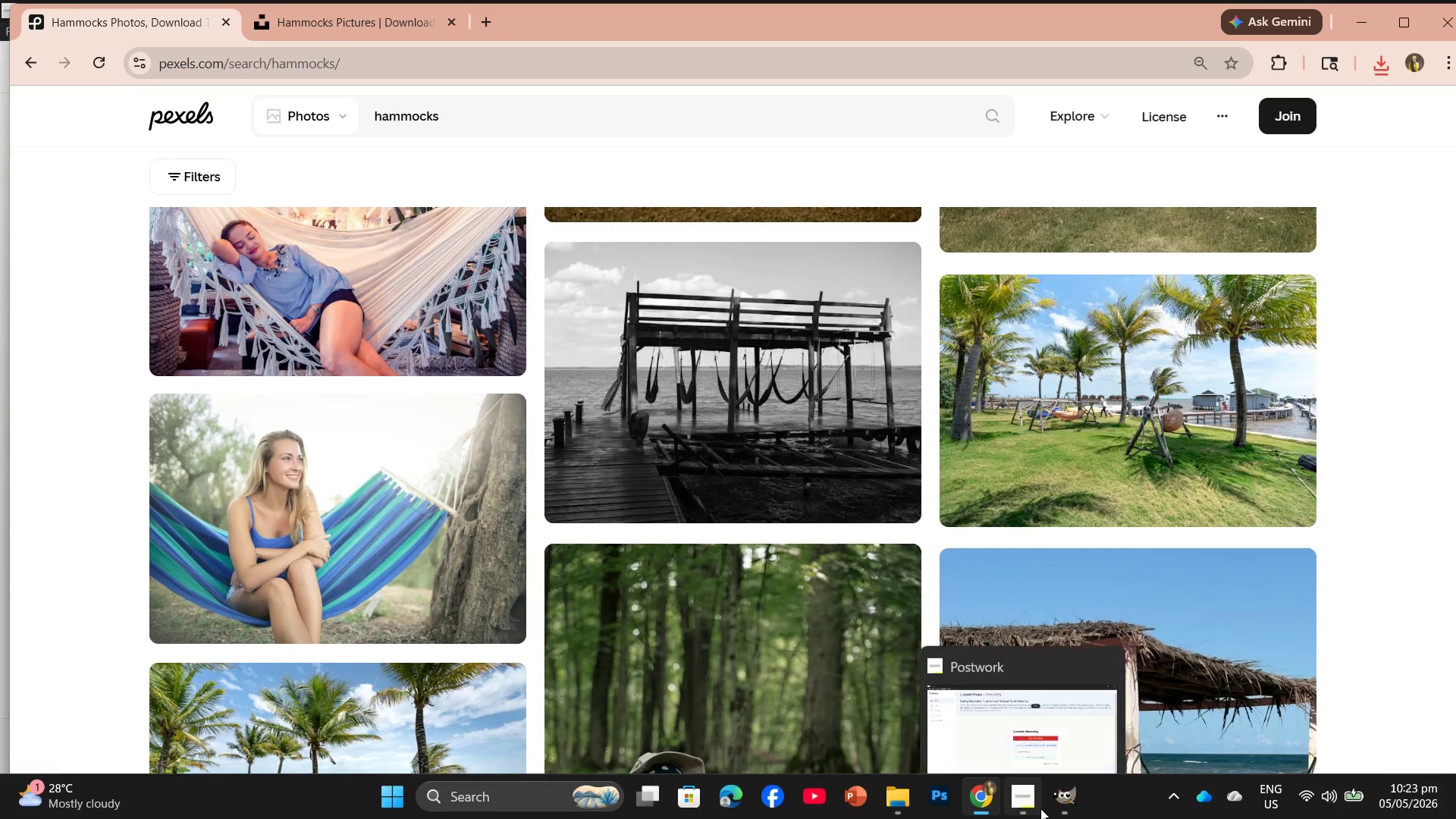 
scroll: coordinate [933, 149], scroll_direction: up, amount: 3.0
 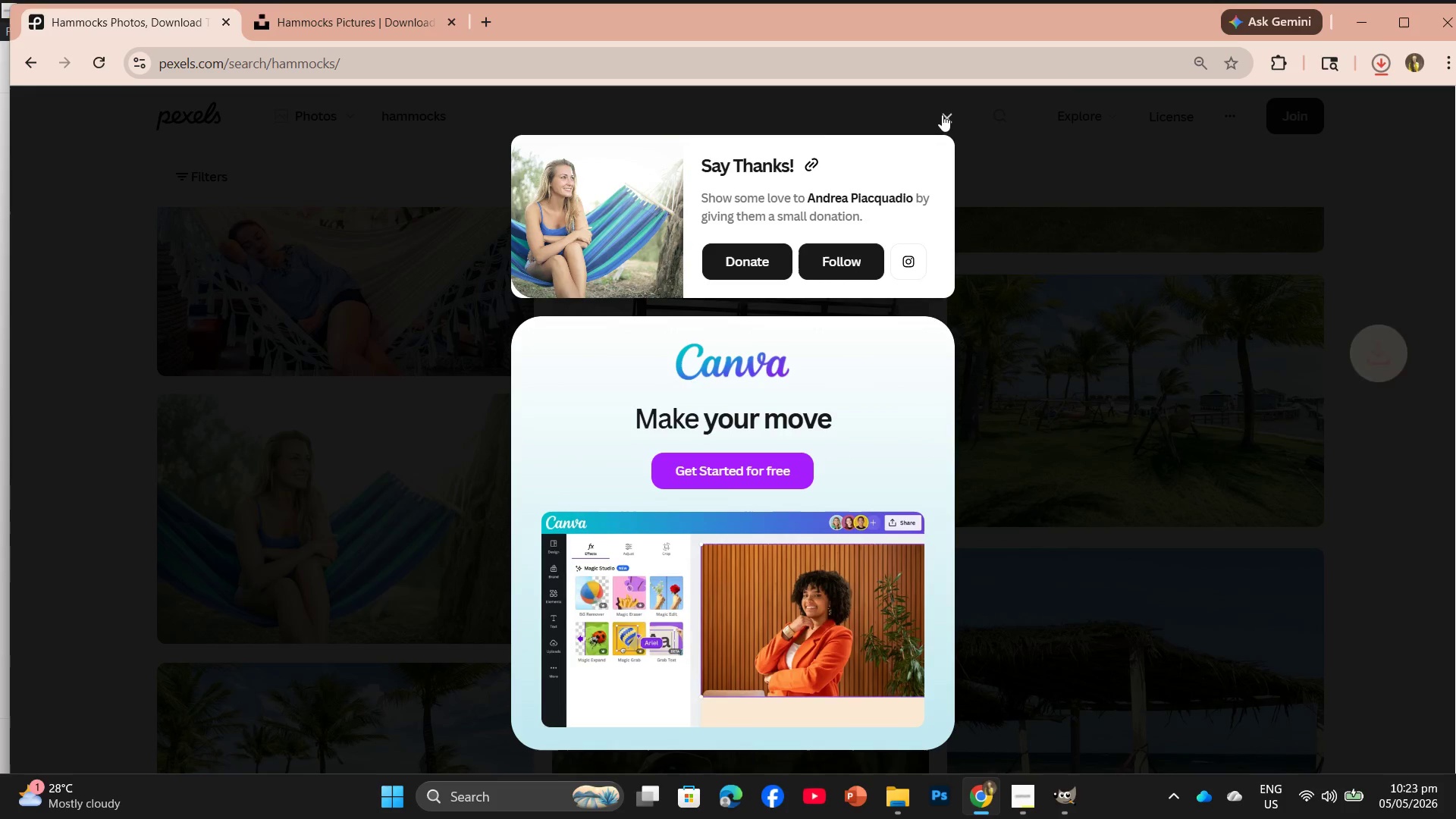 
left_click([999, 722])